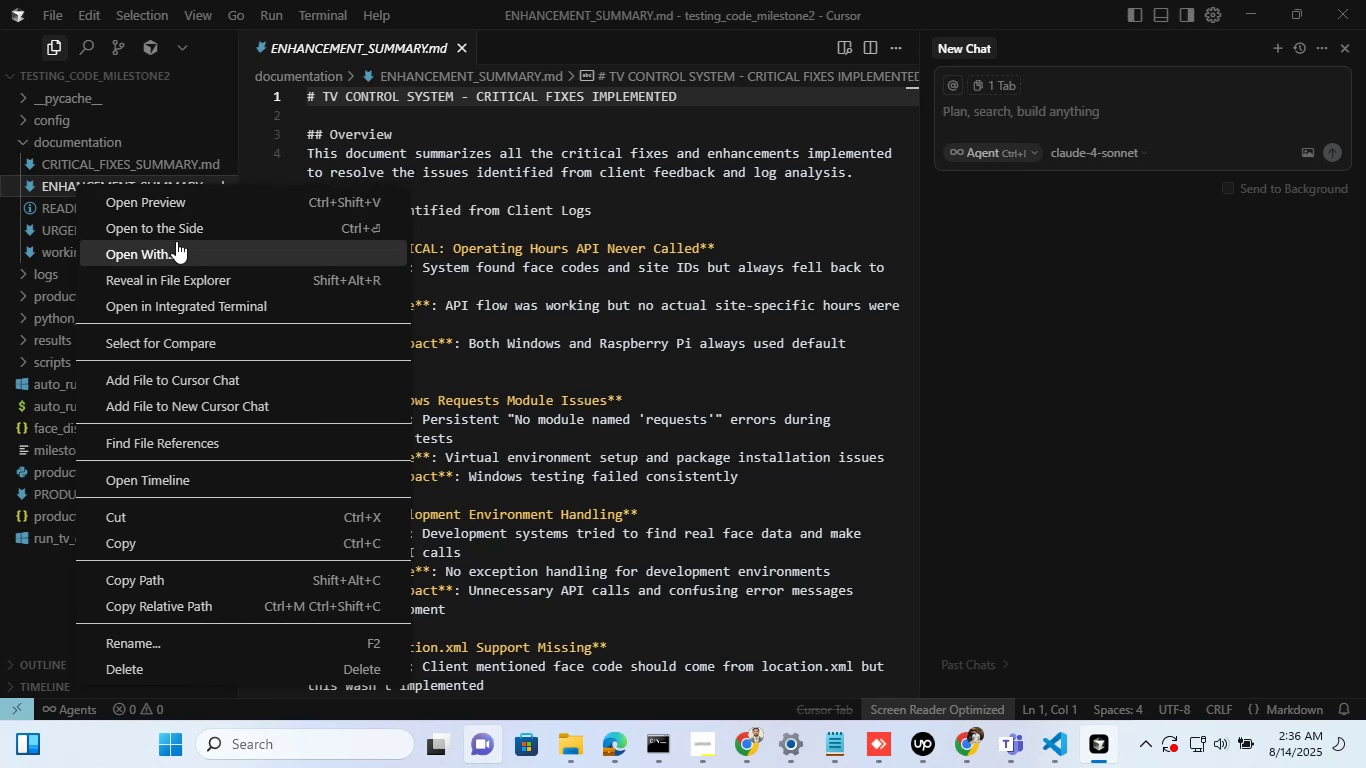 
left_click([176, 241])
 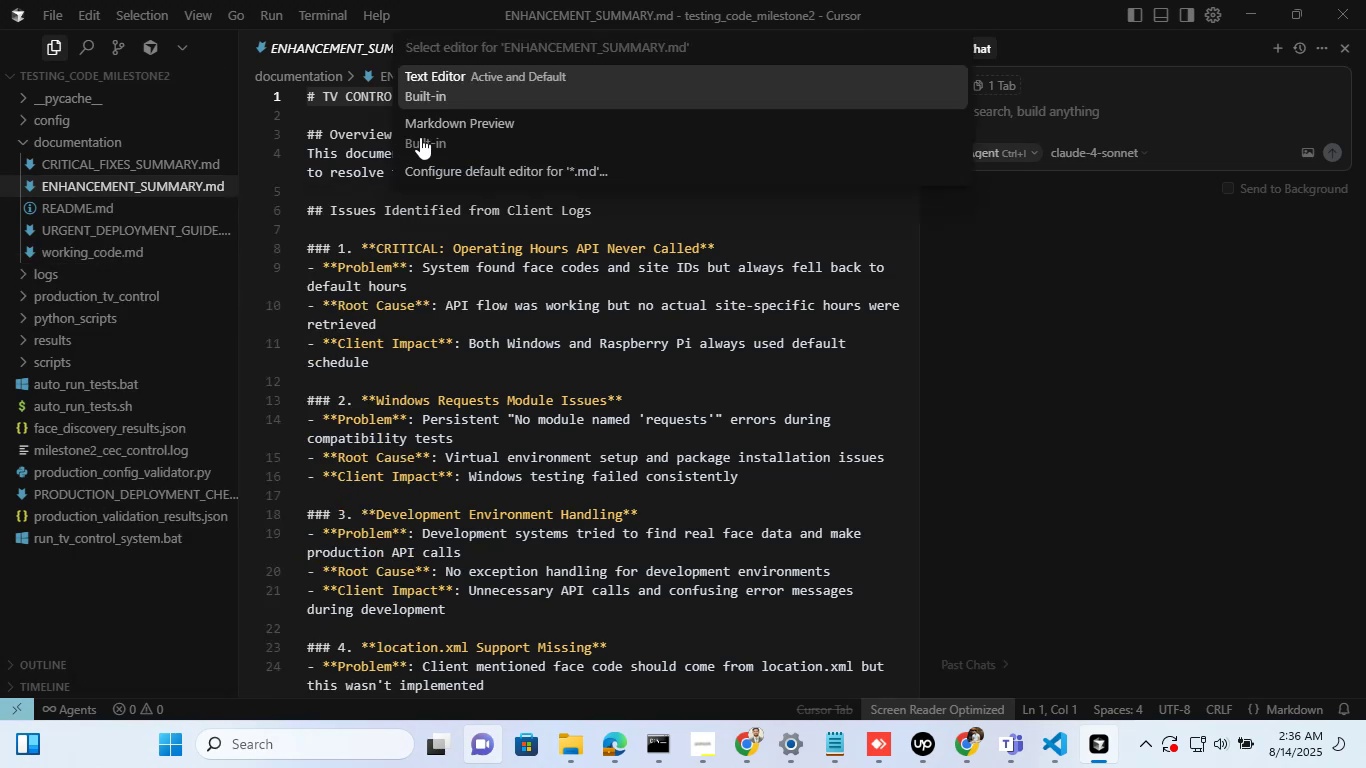 
left_click([438, 141])
 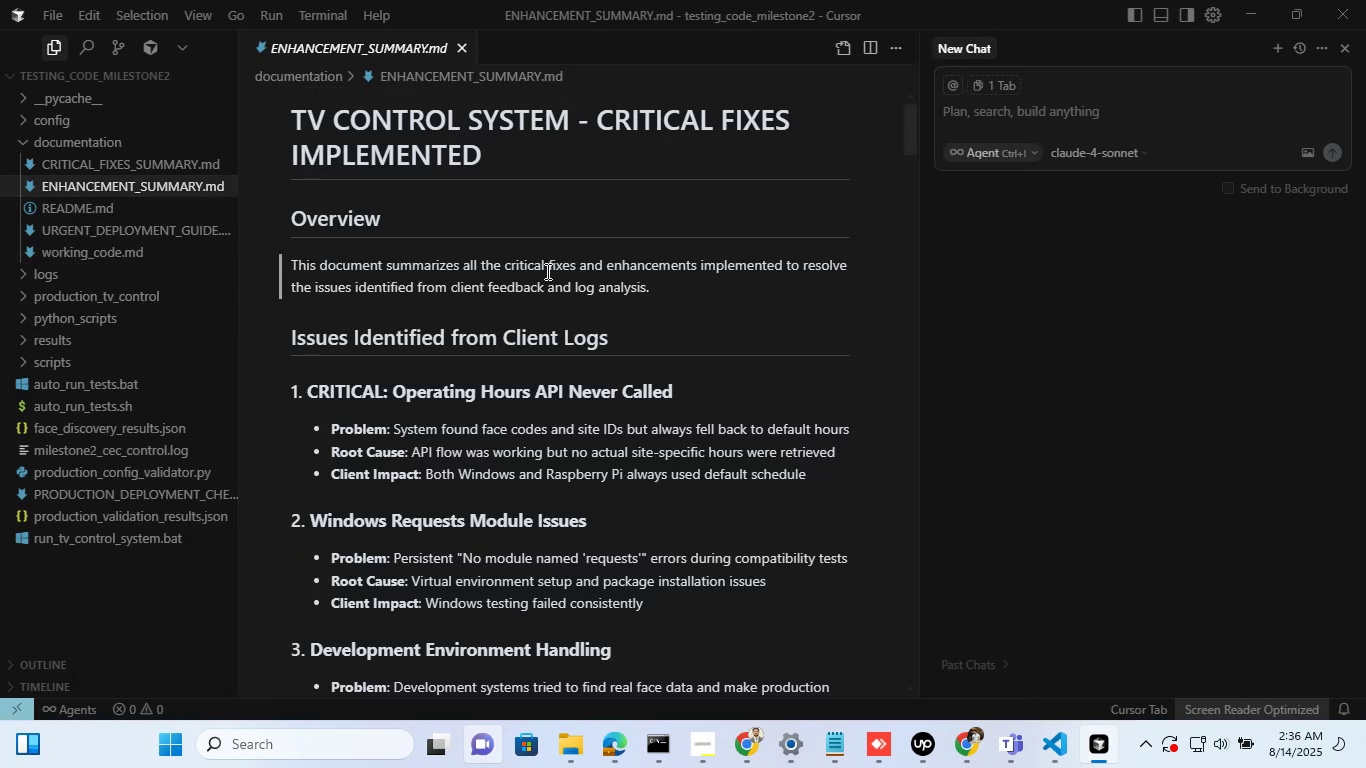 
wait(9.2)
 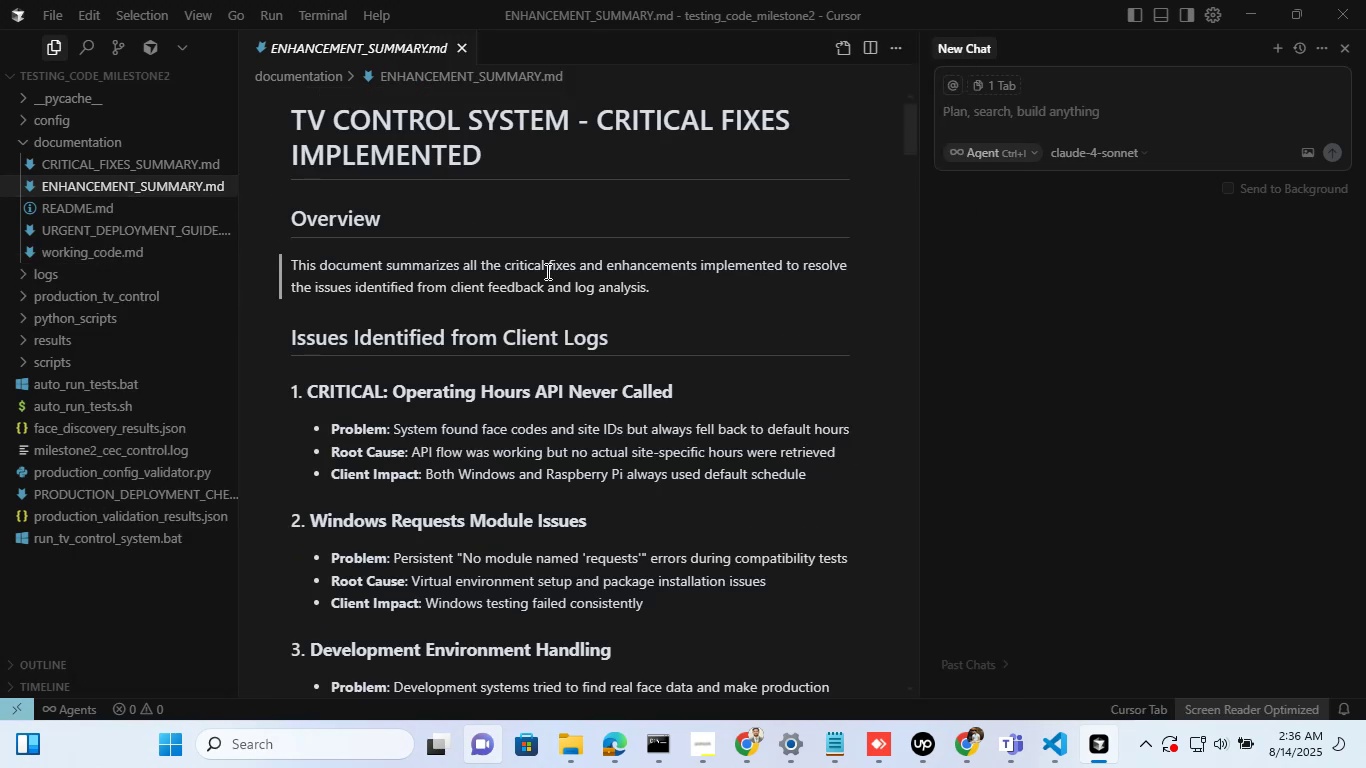 
scroll: coordinate [595, 275], scroll_direction: down, amount: 1.0
 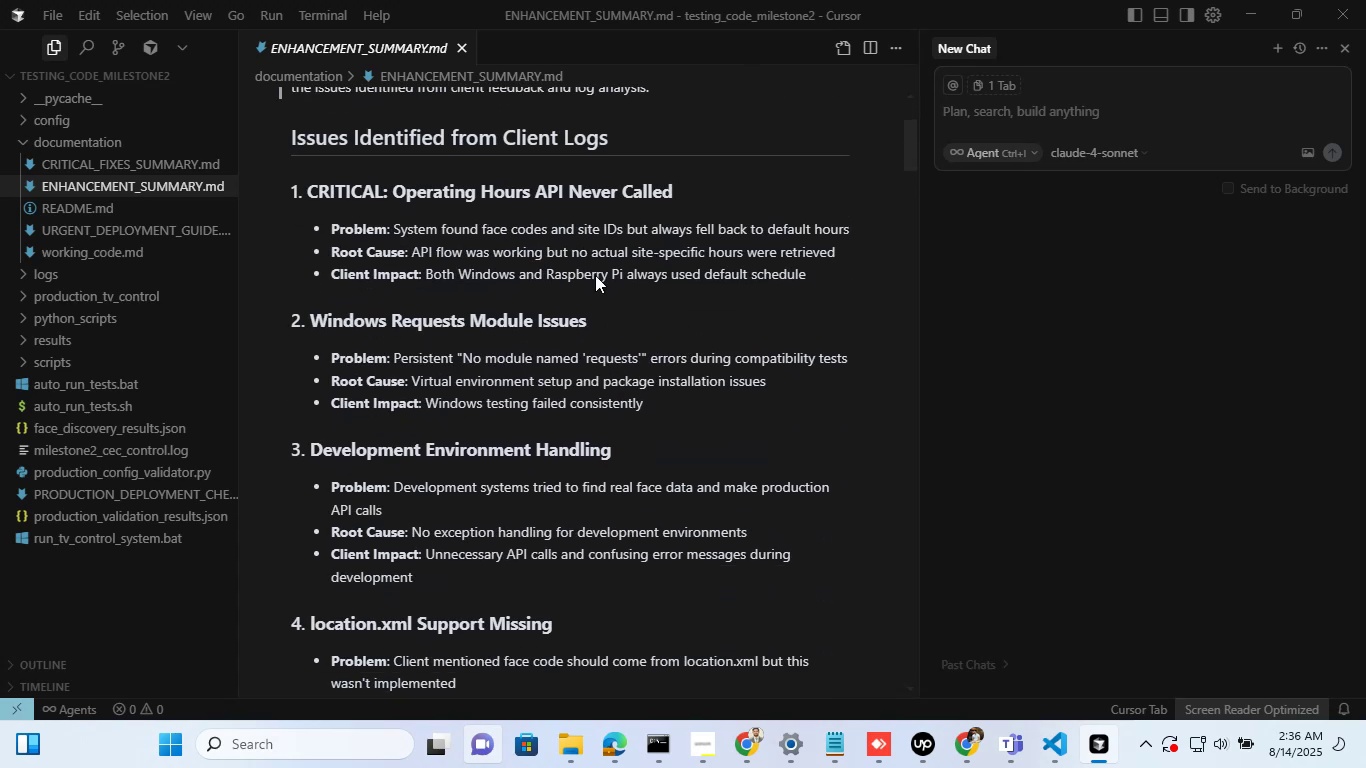 
wait(5.03)
 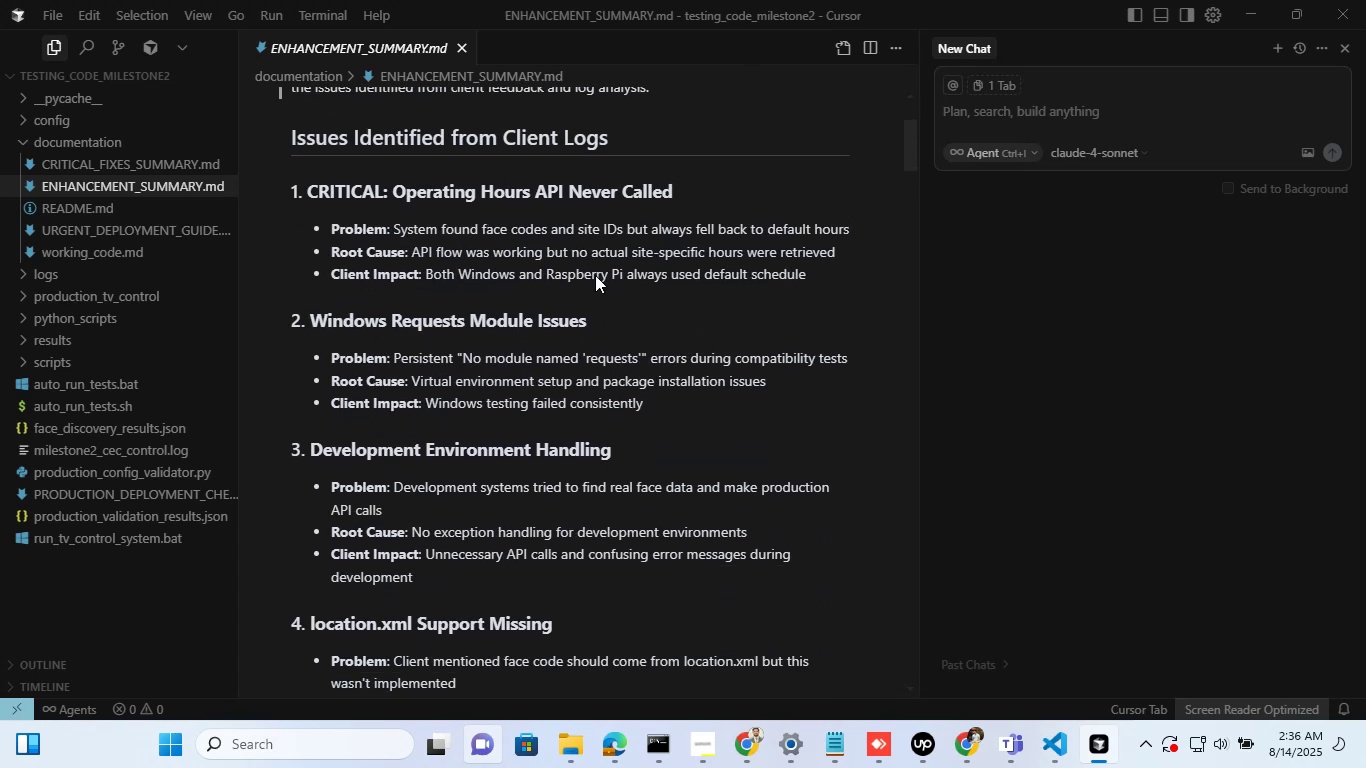 
left_click([58, 209])
 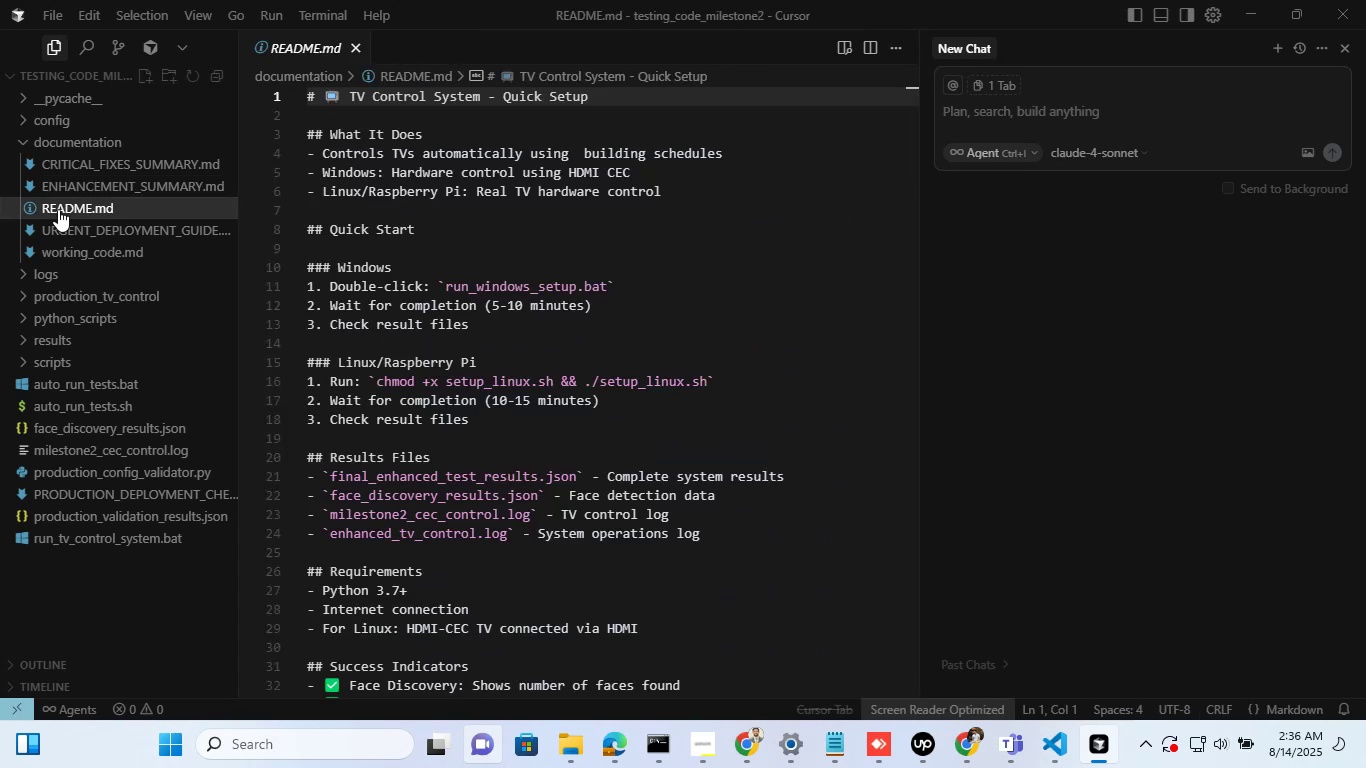 
right_click([58, 209])
 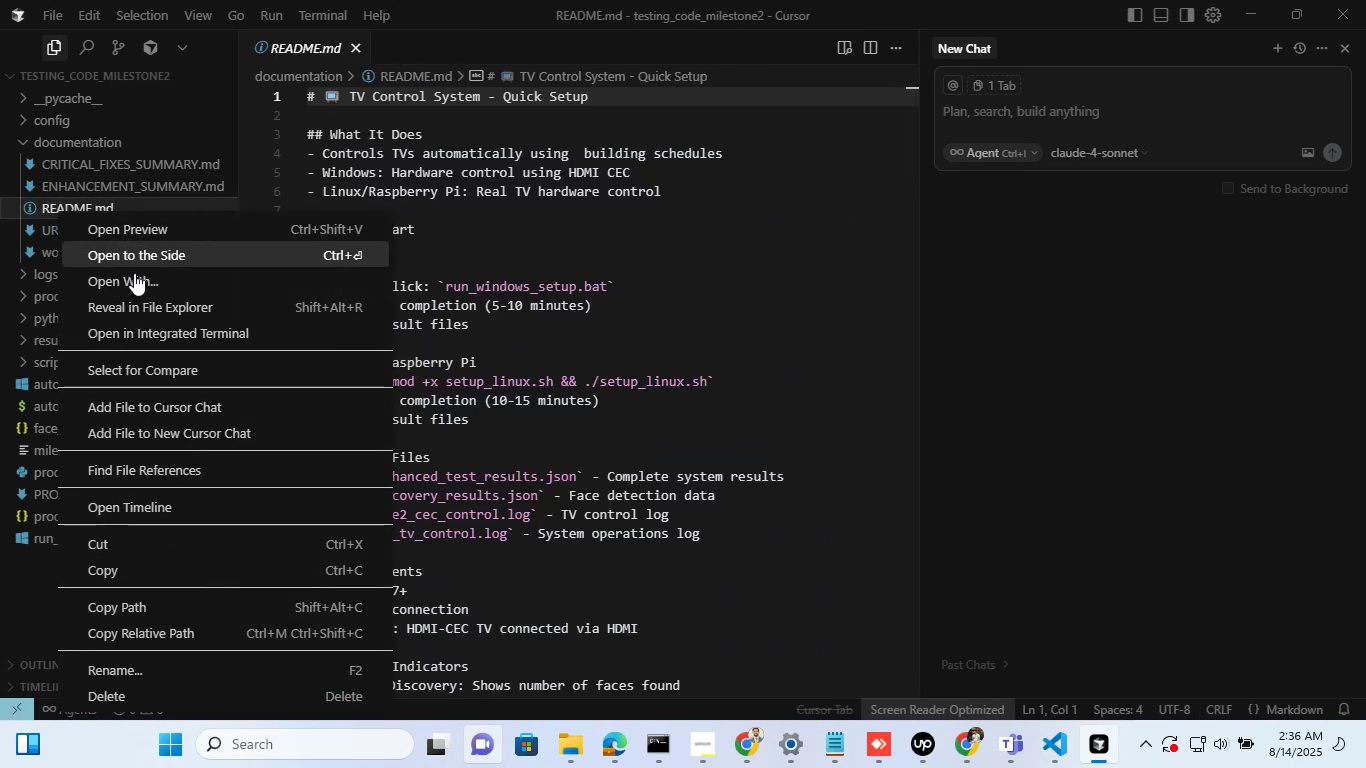 
left_click([136, 277])
 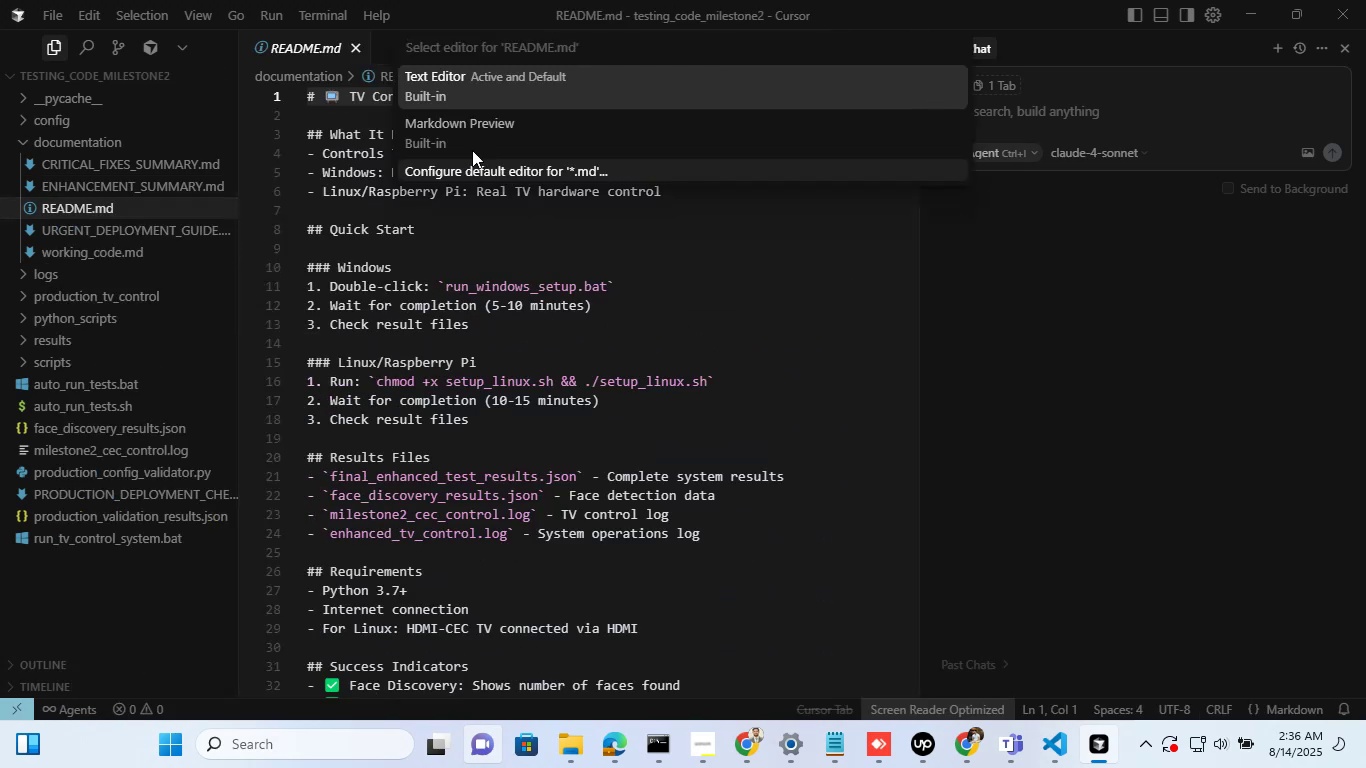 
left_click([492, 128])
 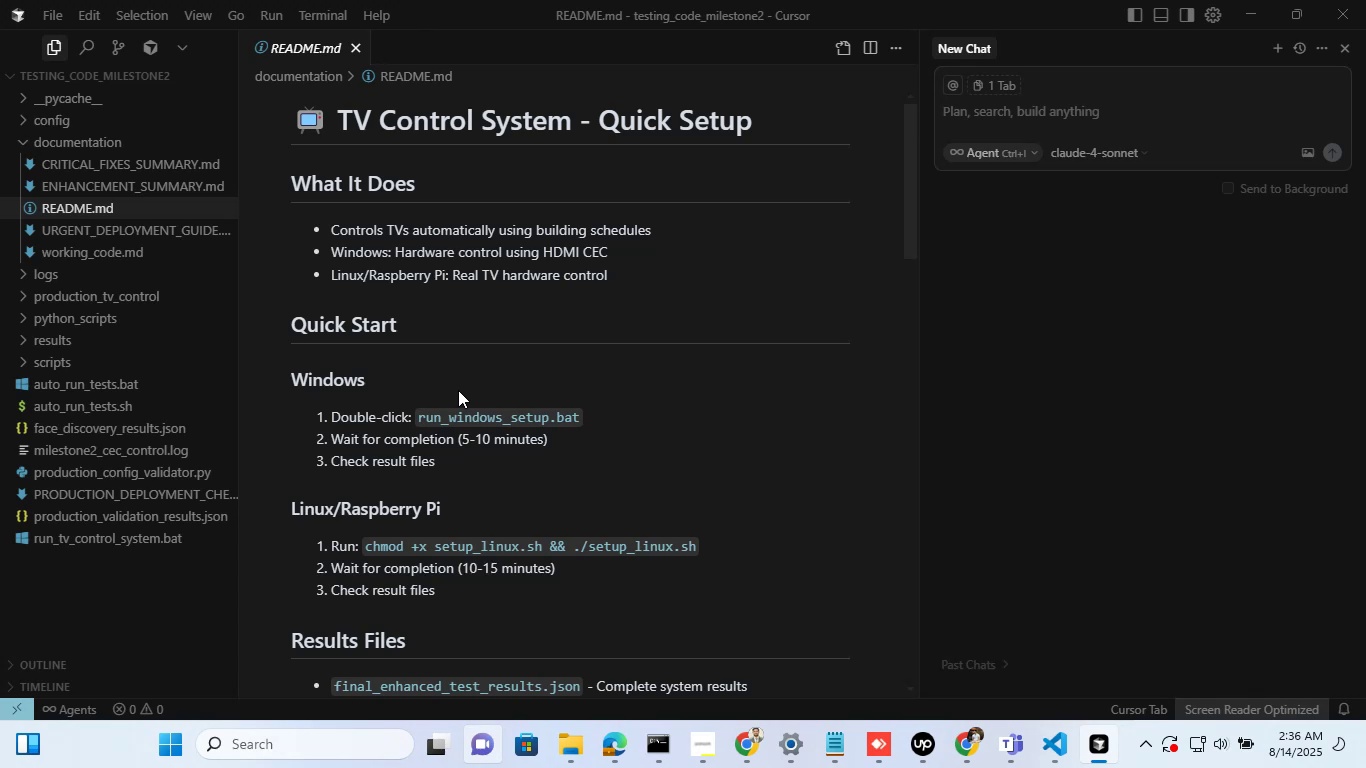 
wait(6.76)
 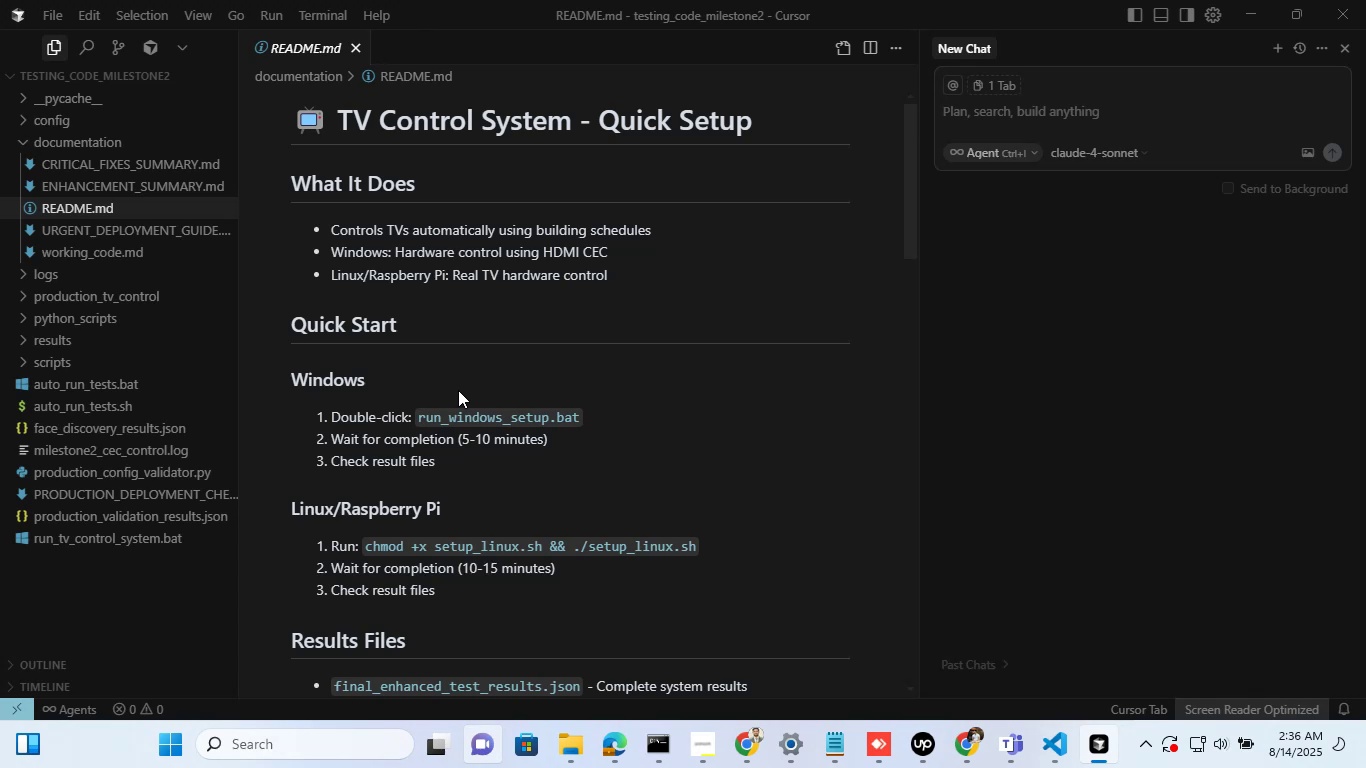 
scroll: coordinate [458, 390], scroll_direction: down, amount: 2.0
 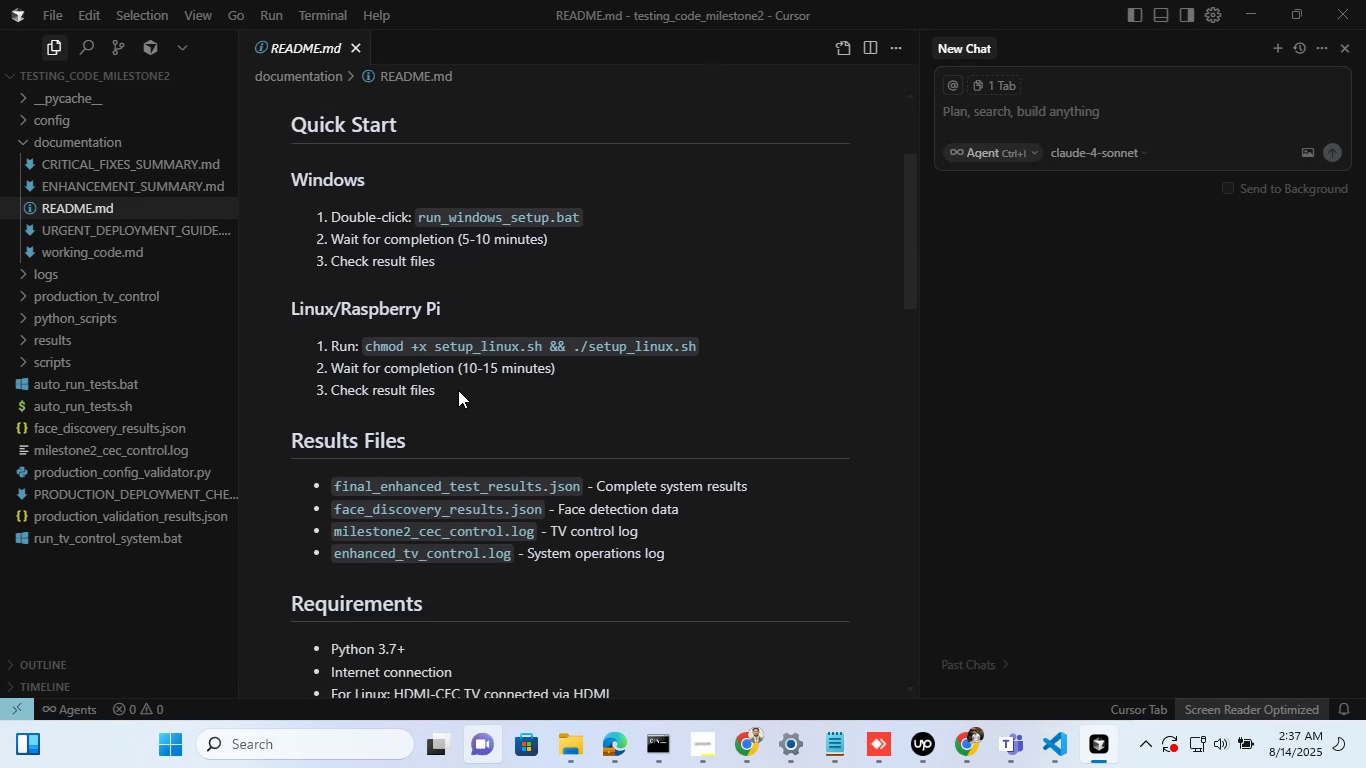 
wait(5.35)
 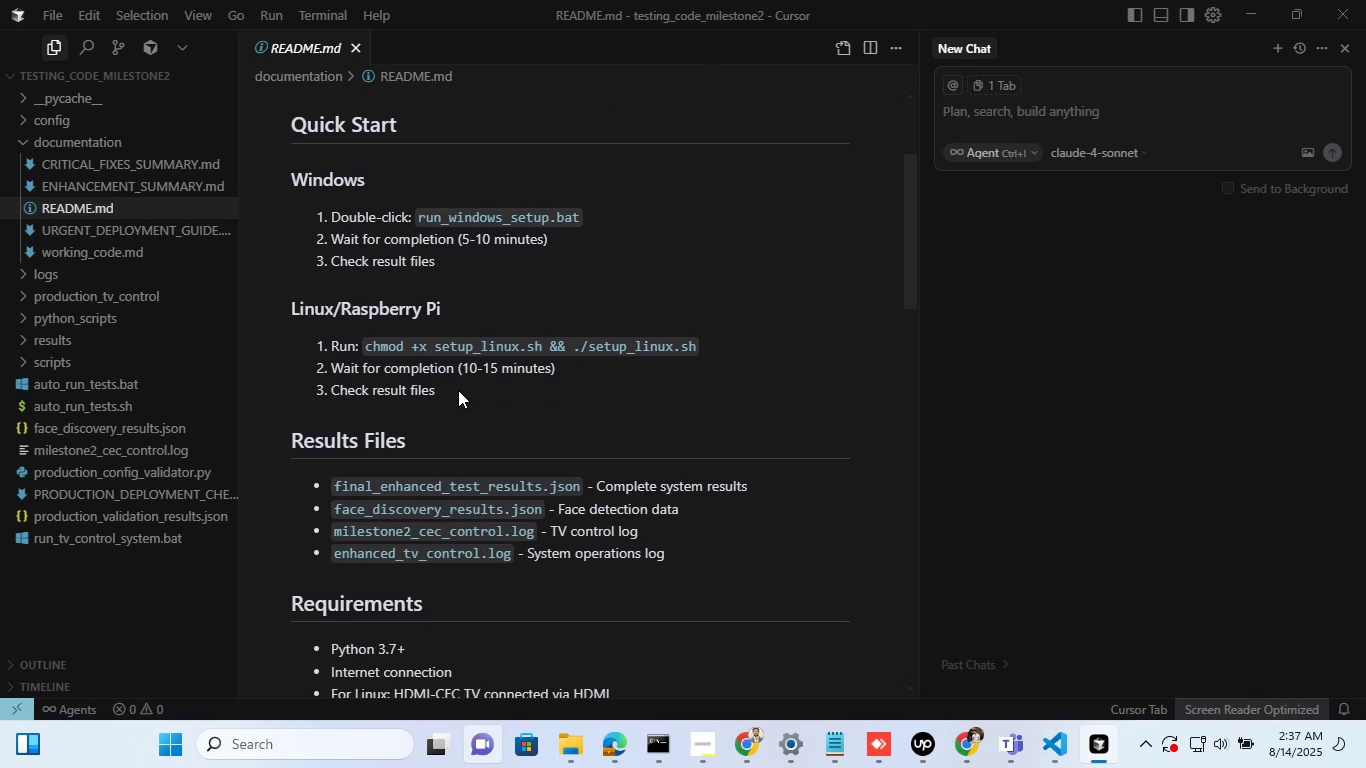 
scroll: coordinate [458, 390], scroll_direction: down, amount: 4.0
 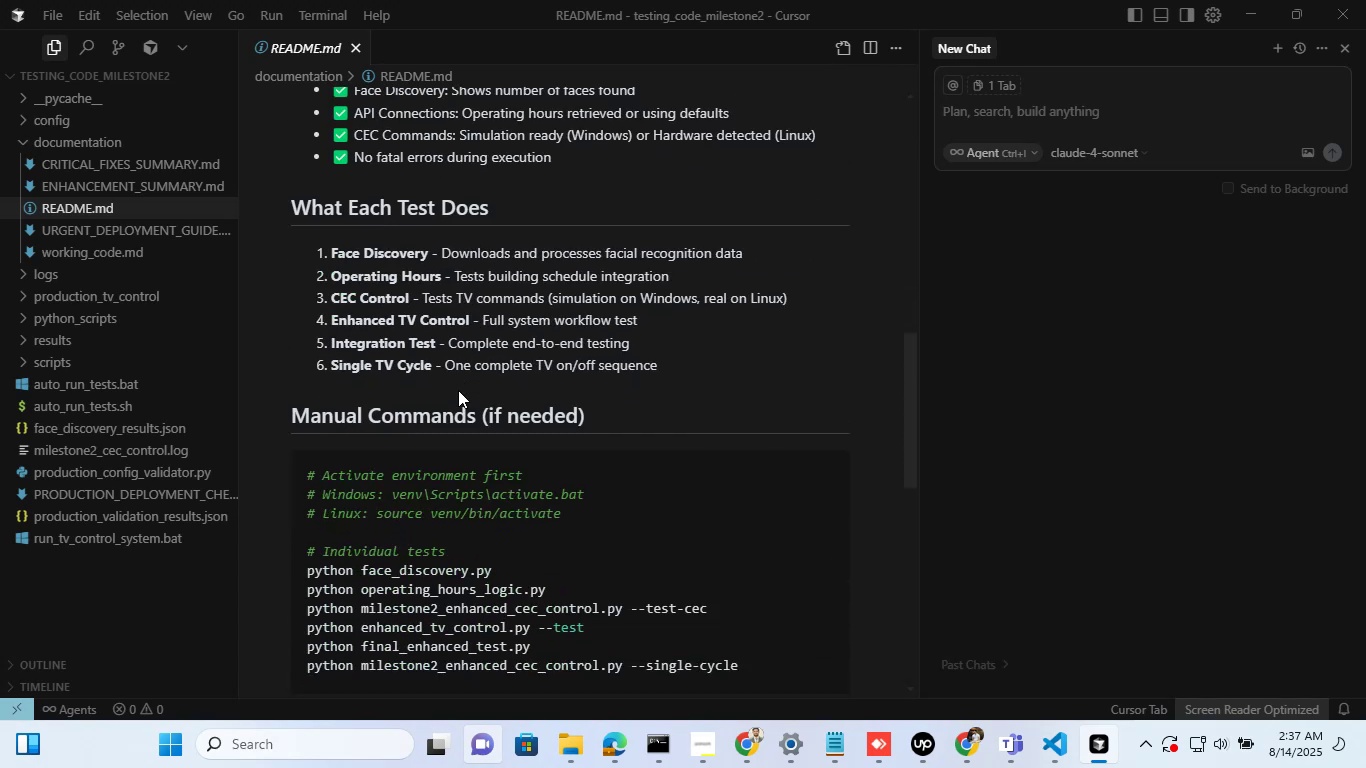 
left_click([164, 228])
 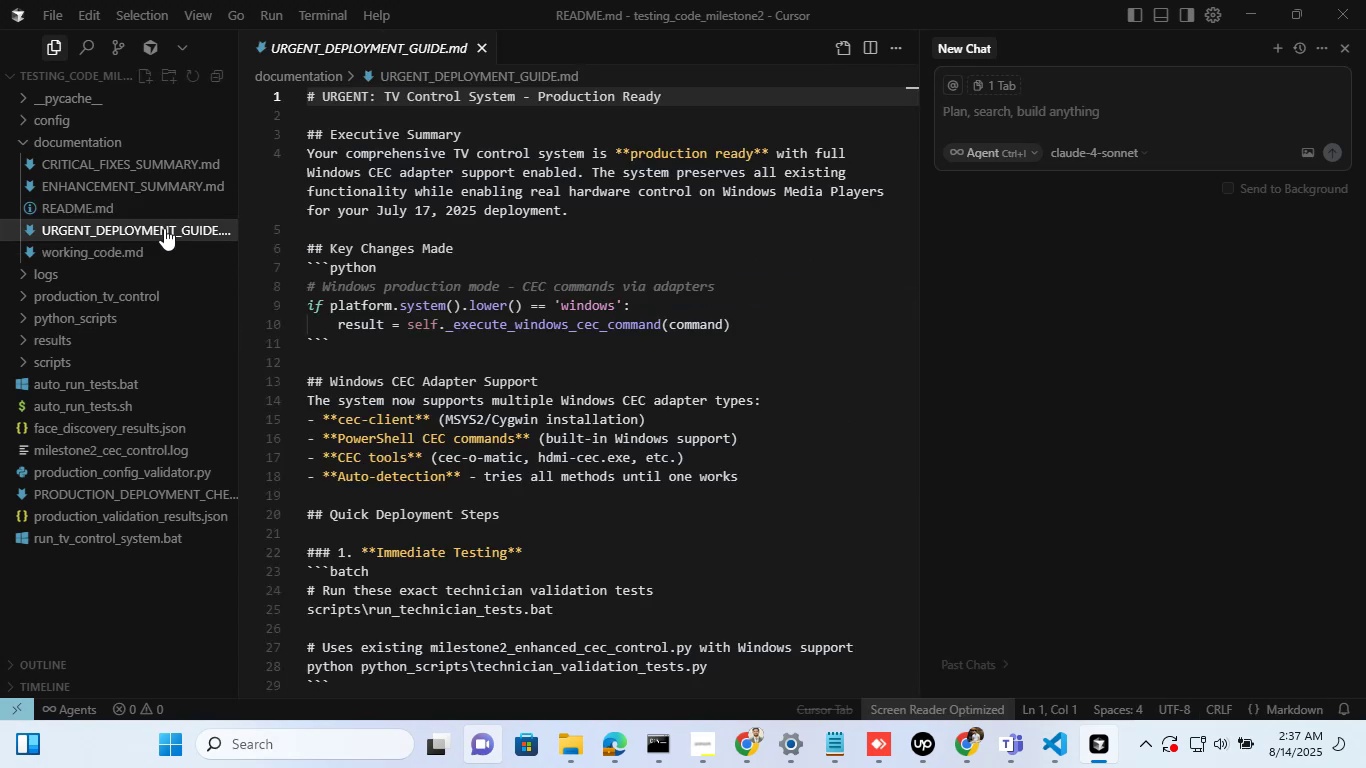 
right_click([164, 228])
 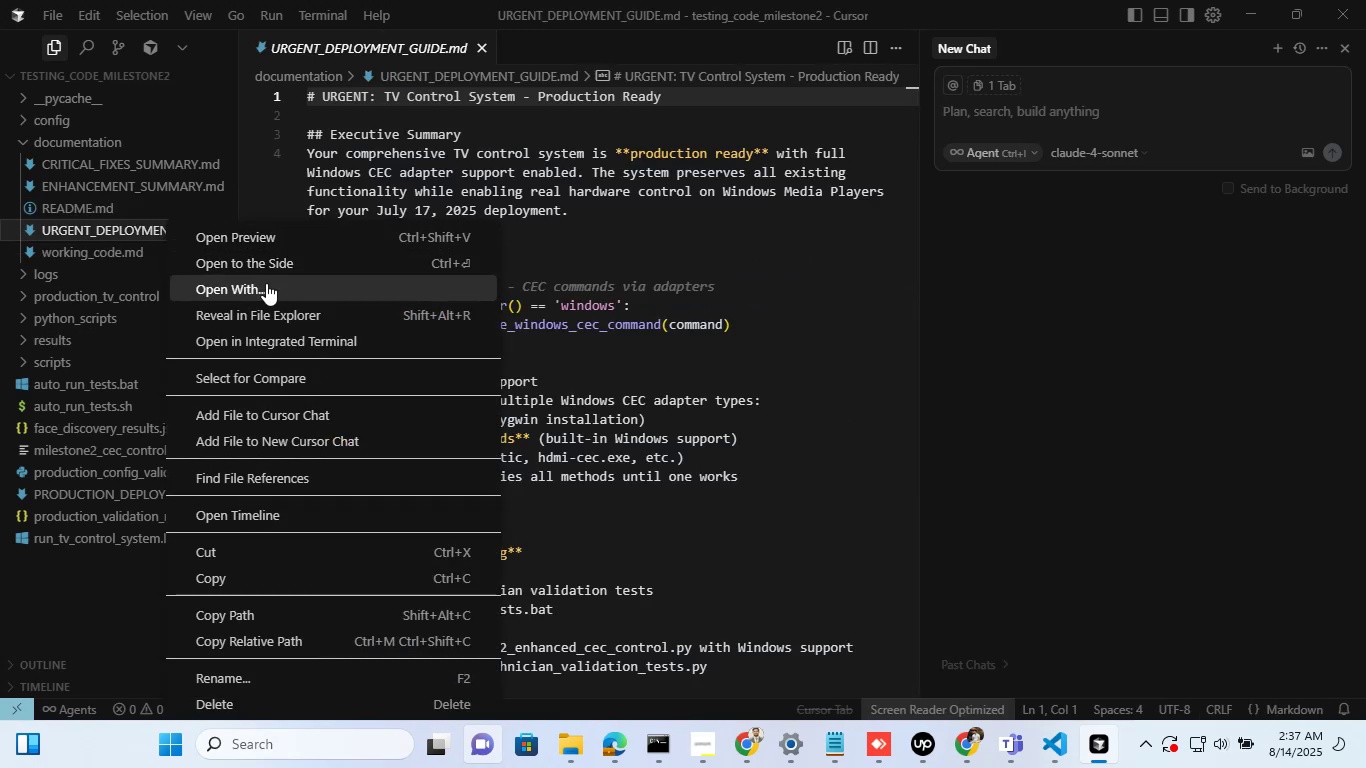 
left_click([266, 283])
 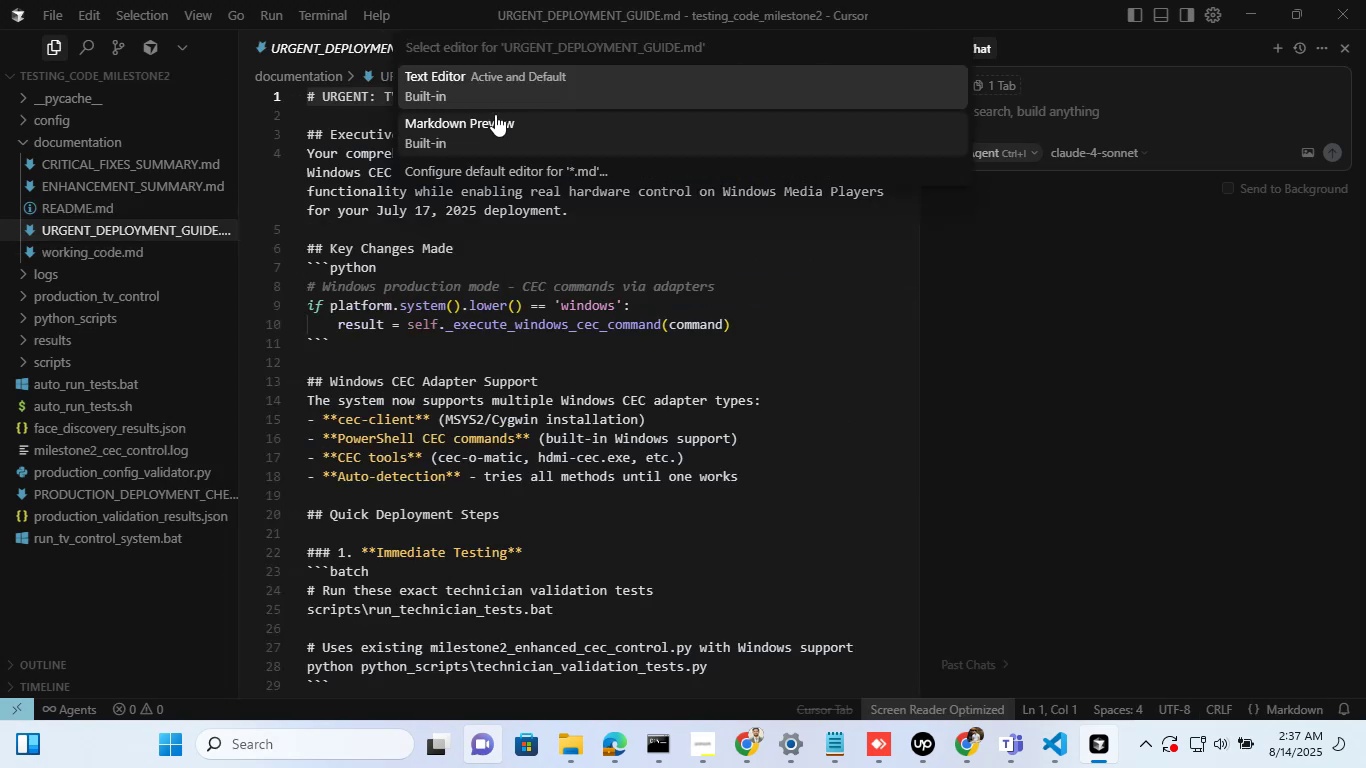 
left_click([495, 130])
 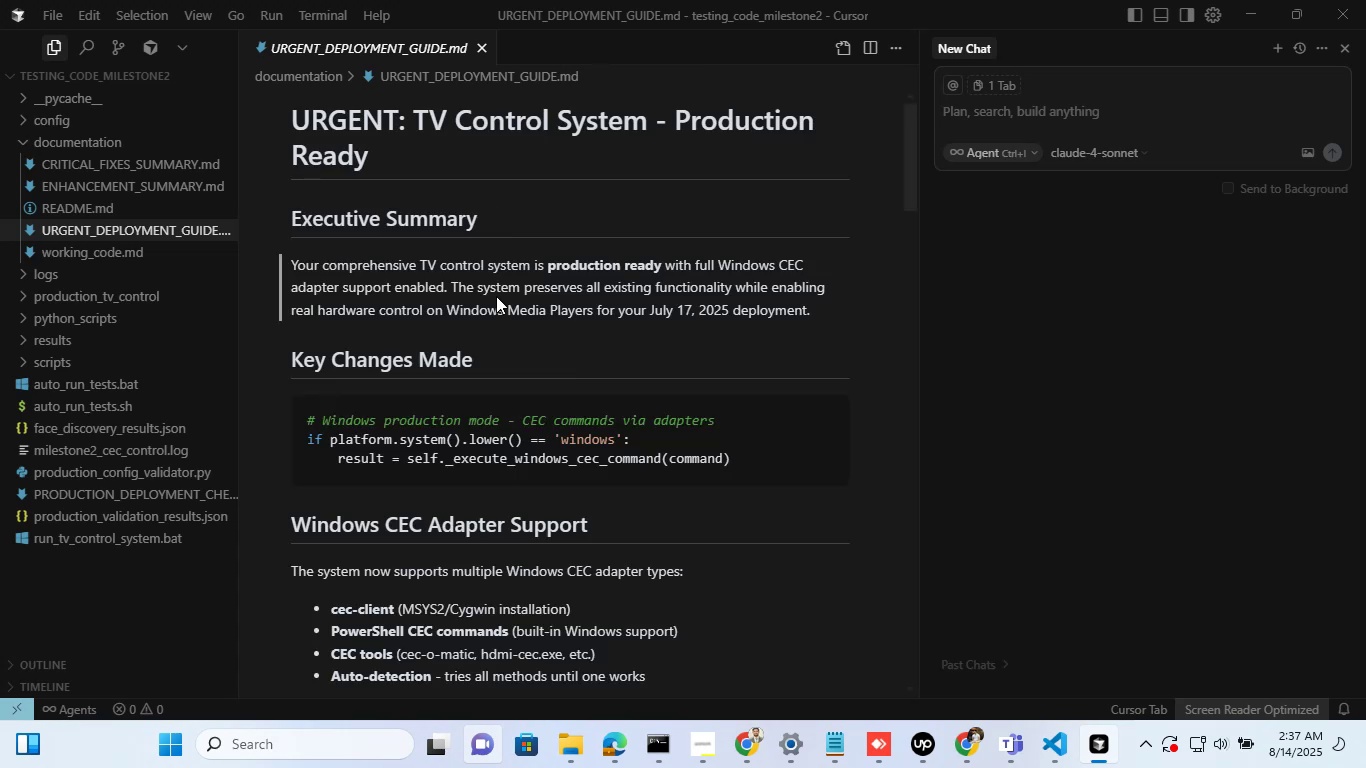 
scroll: coordinate [496, 296], scroll_direction: down, amount: 5.0
 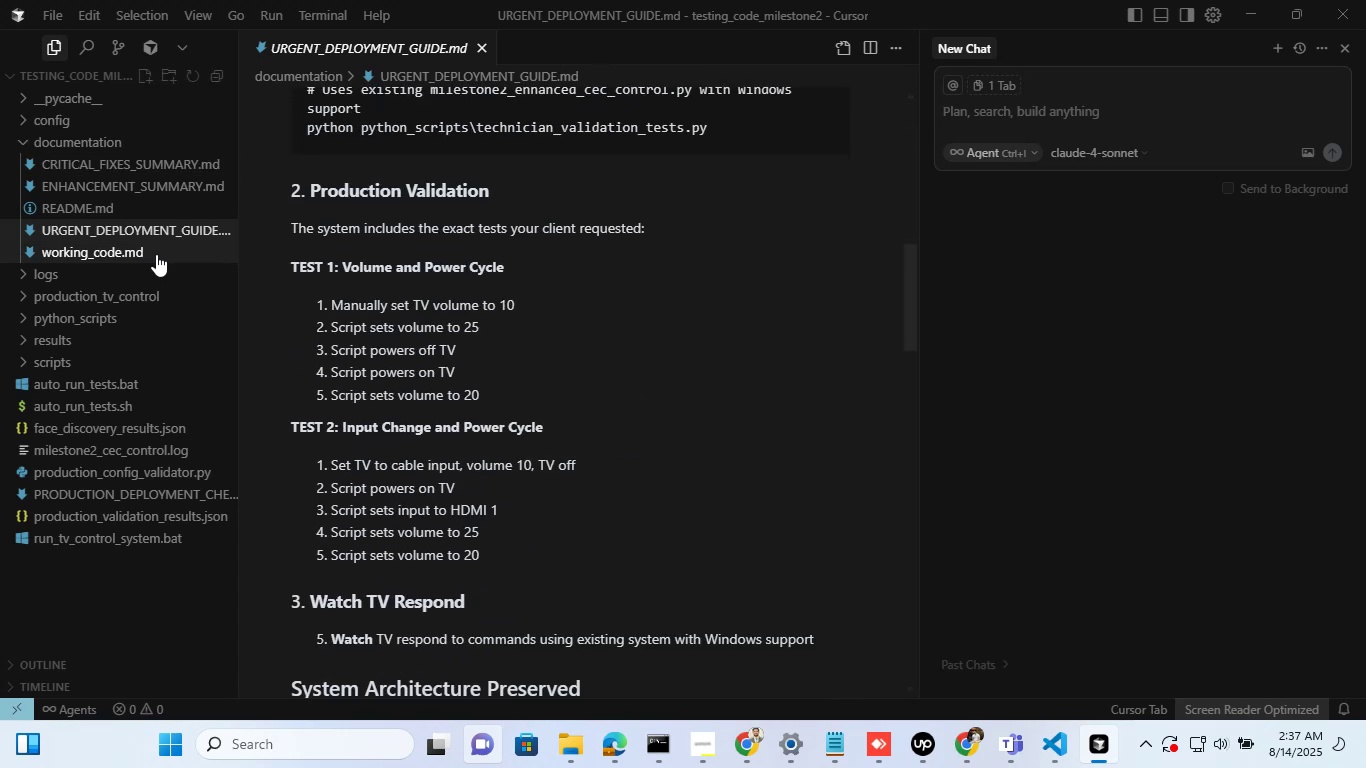 
left_click([156, 254])
 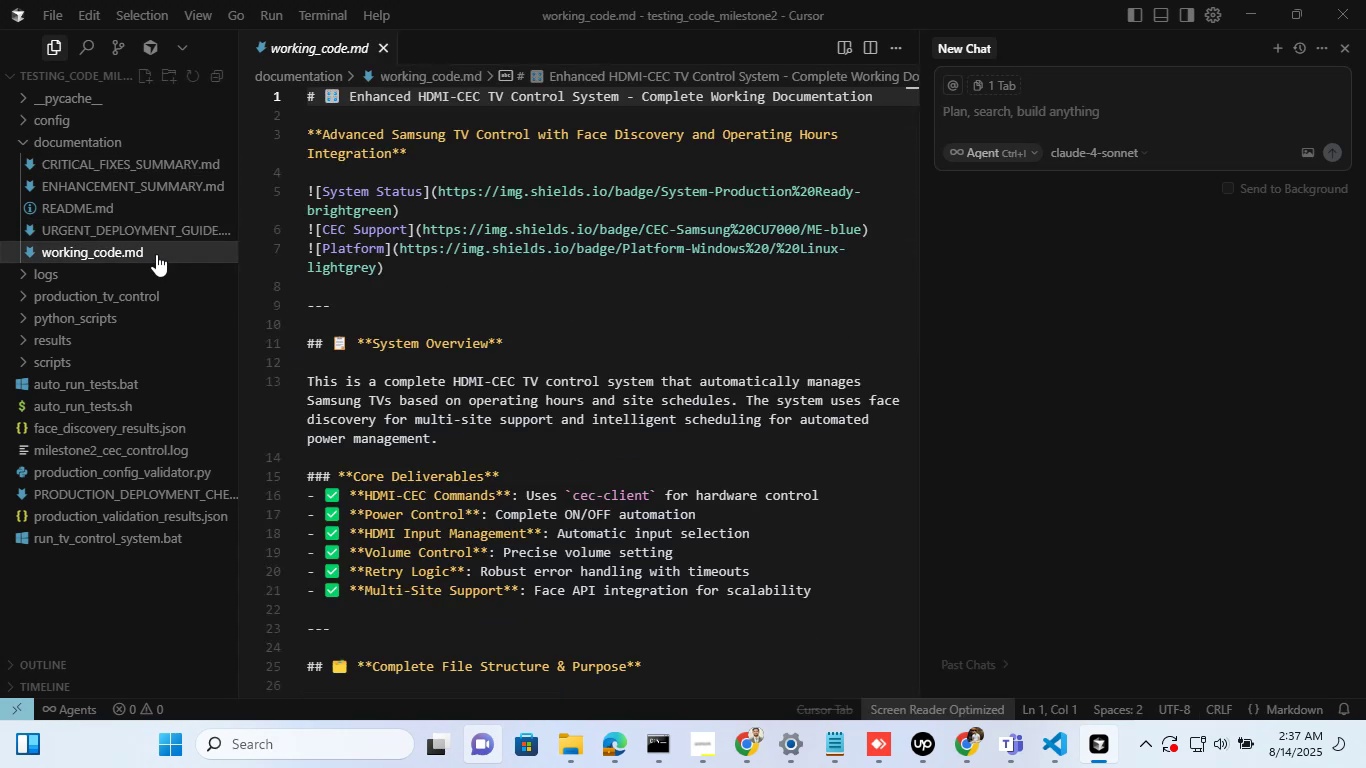 
right_click([156, 254])
 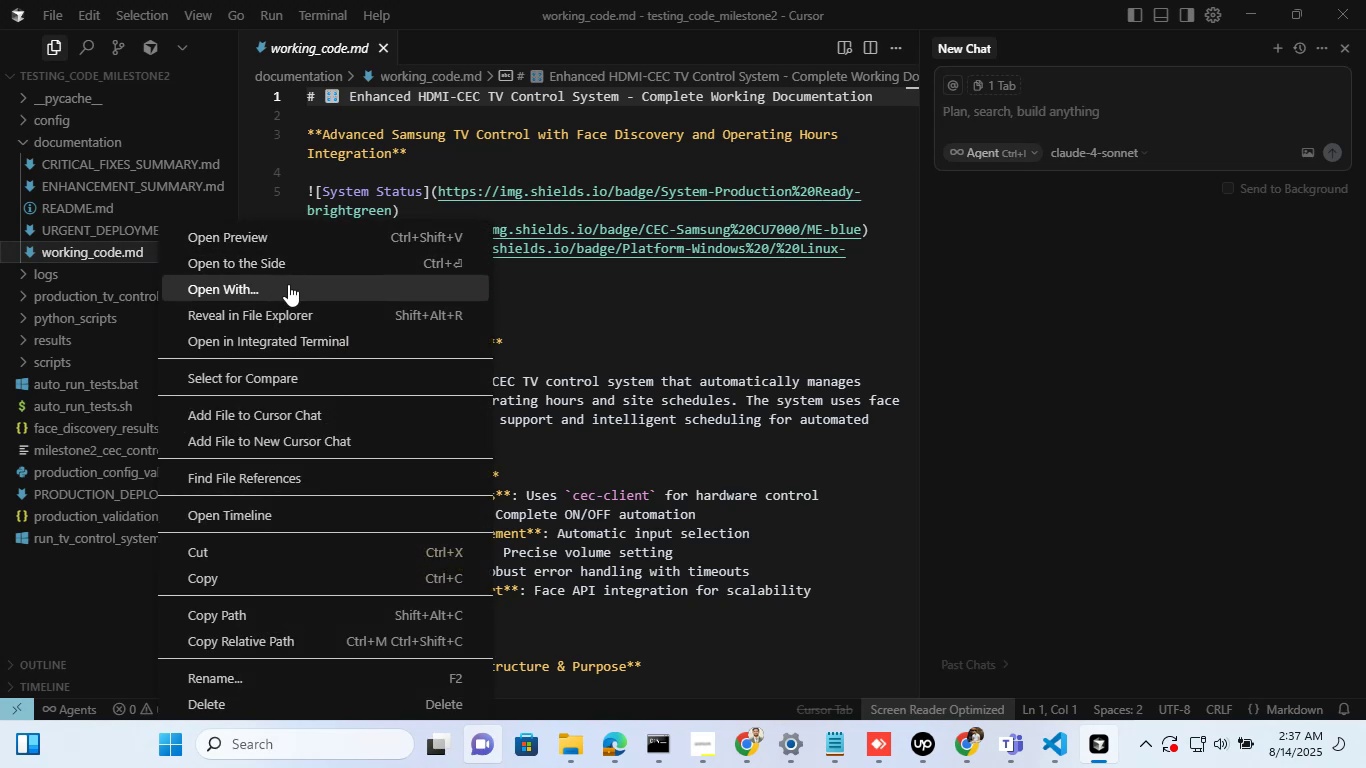 
left_click([288, 284])
 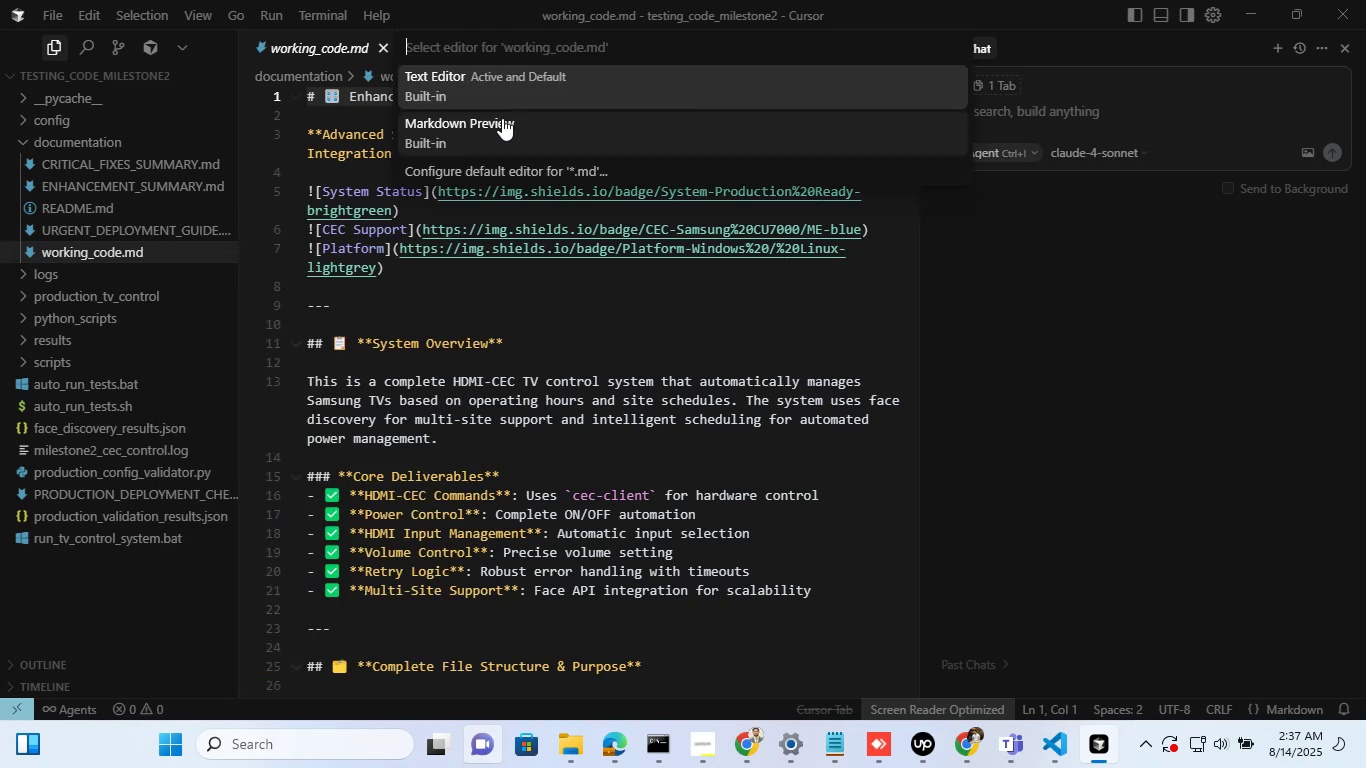 
left_click([502, 118])
 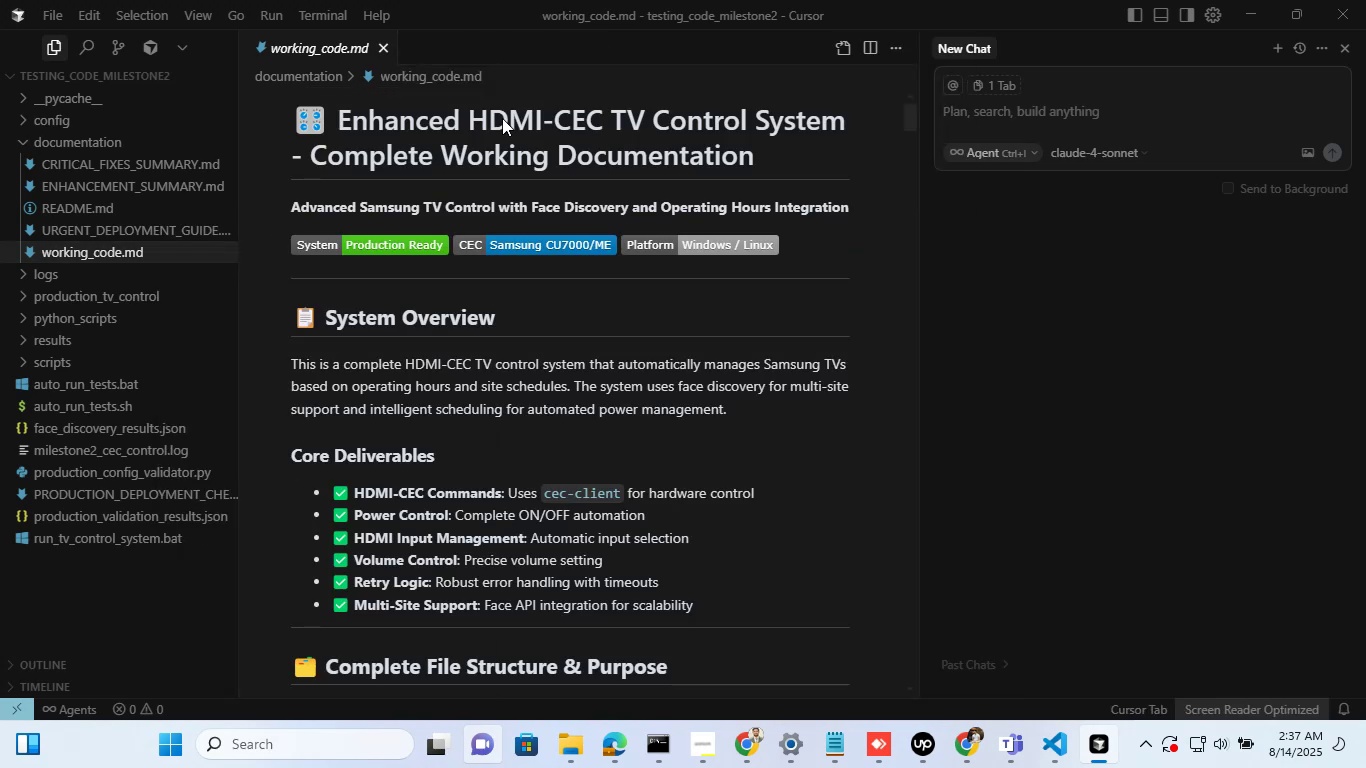 
scroll: coordinate [447, 281], scroll_direction: down, amount: 8.0
 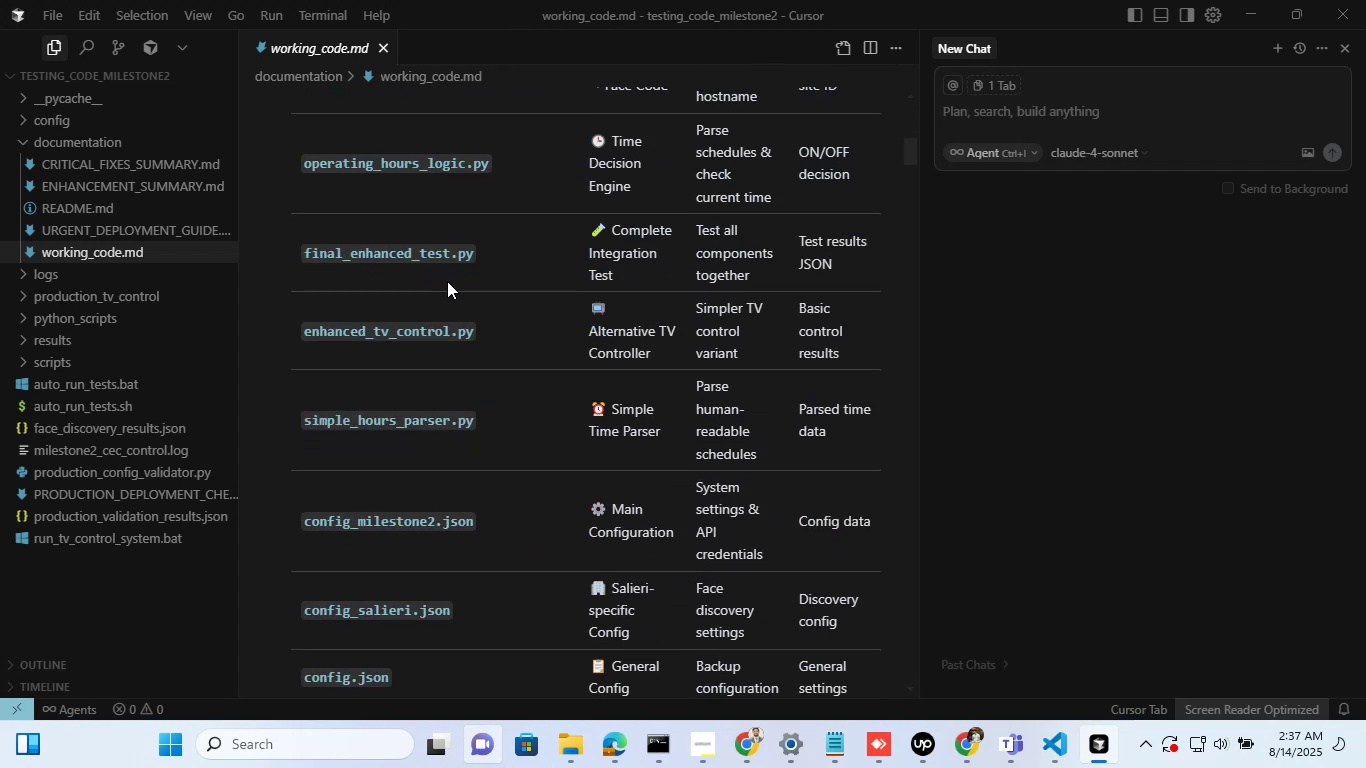 
left_click([75, 274])
 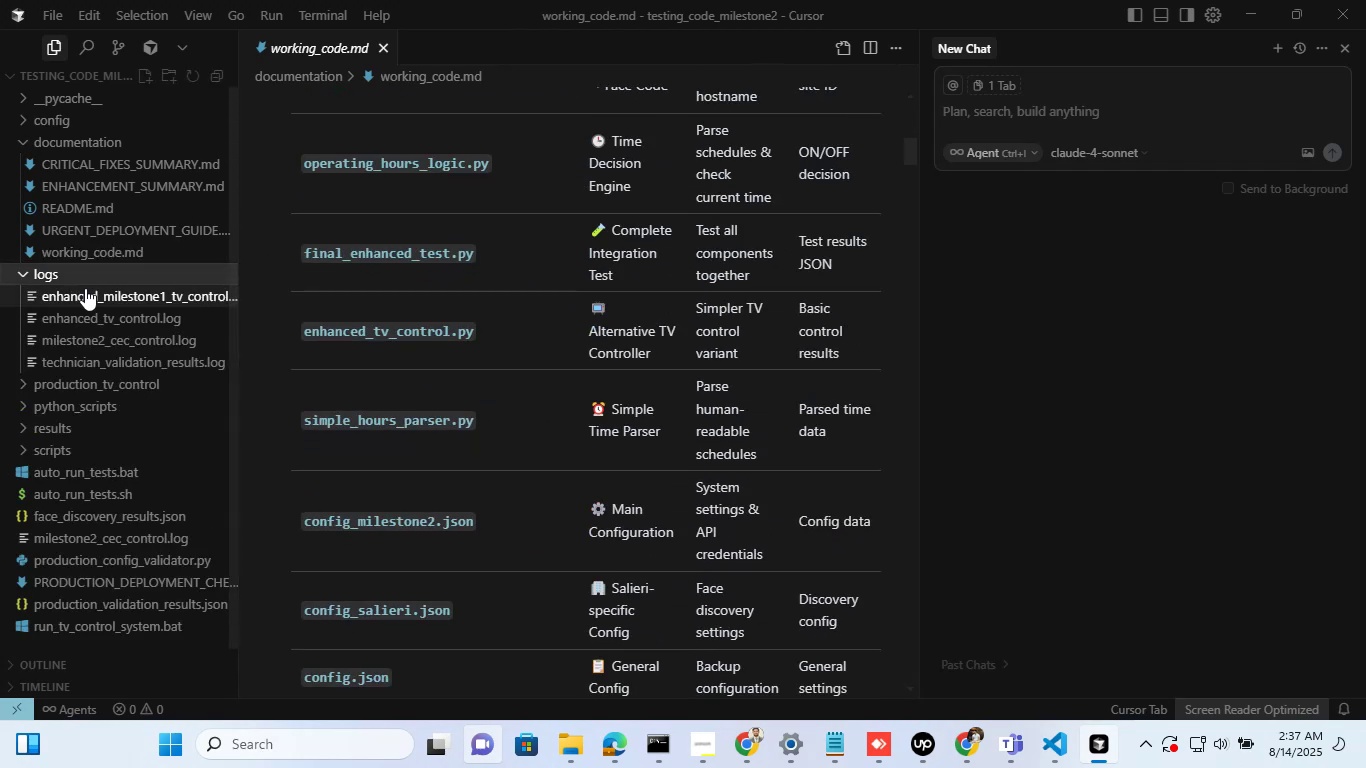 
left_click([85, 288])
 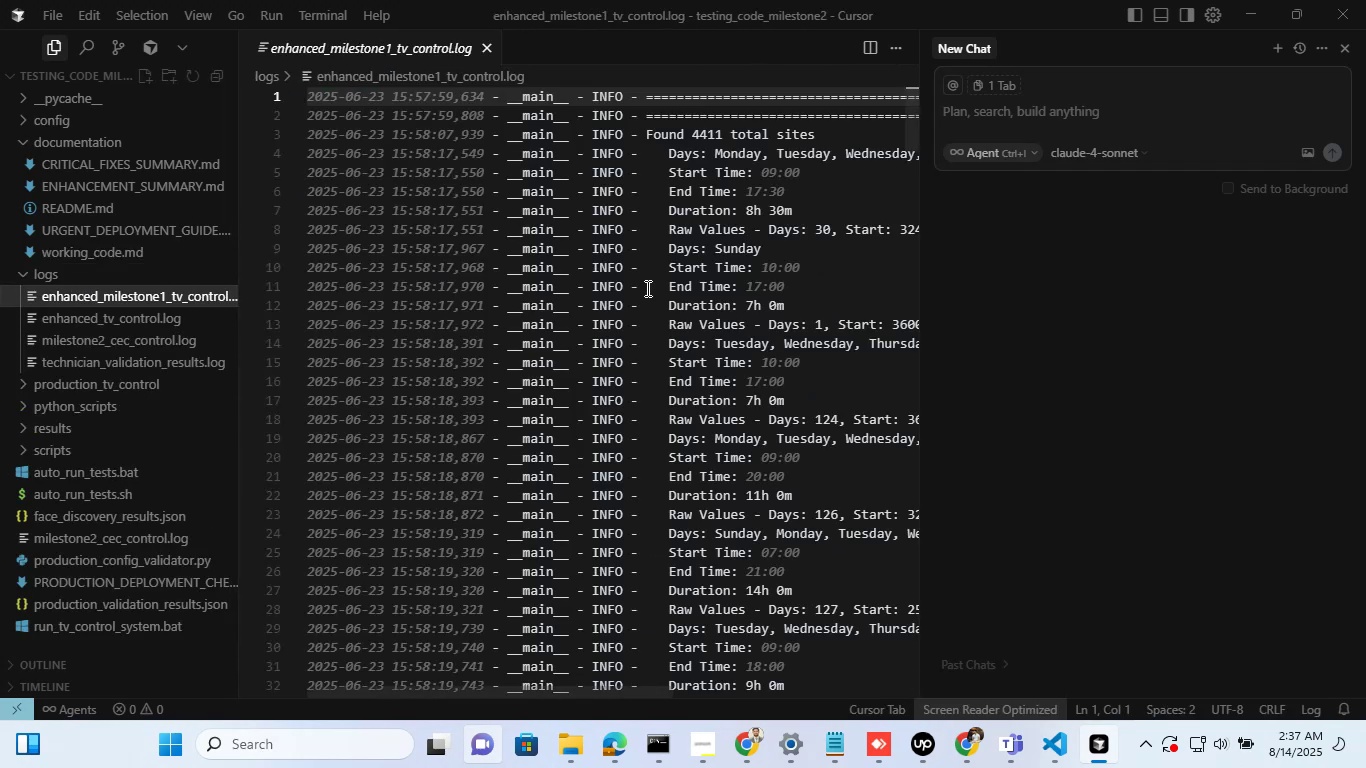 
scroll: coordinate [646, 288], scroll_direction: down, amount: 16.0
 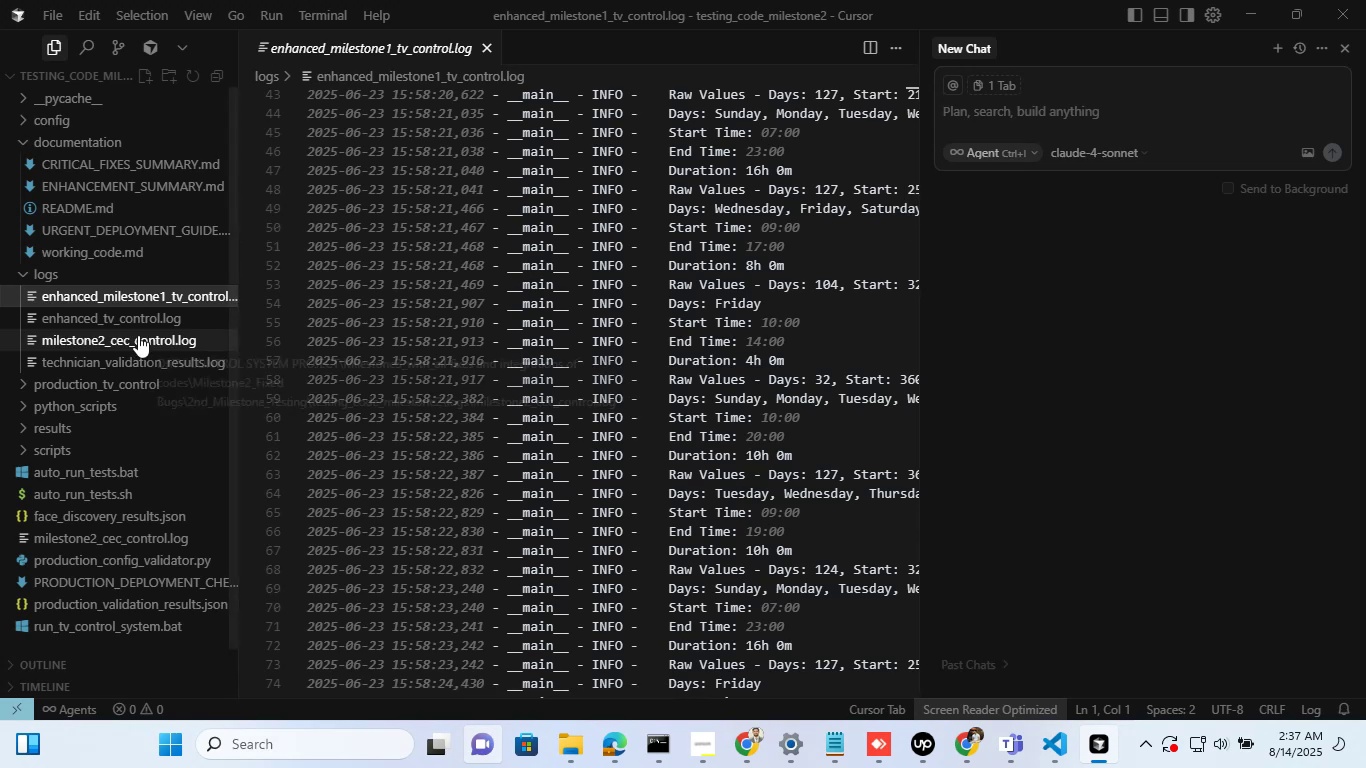 
left_click([140, 323])
 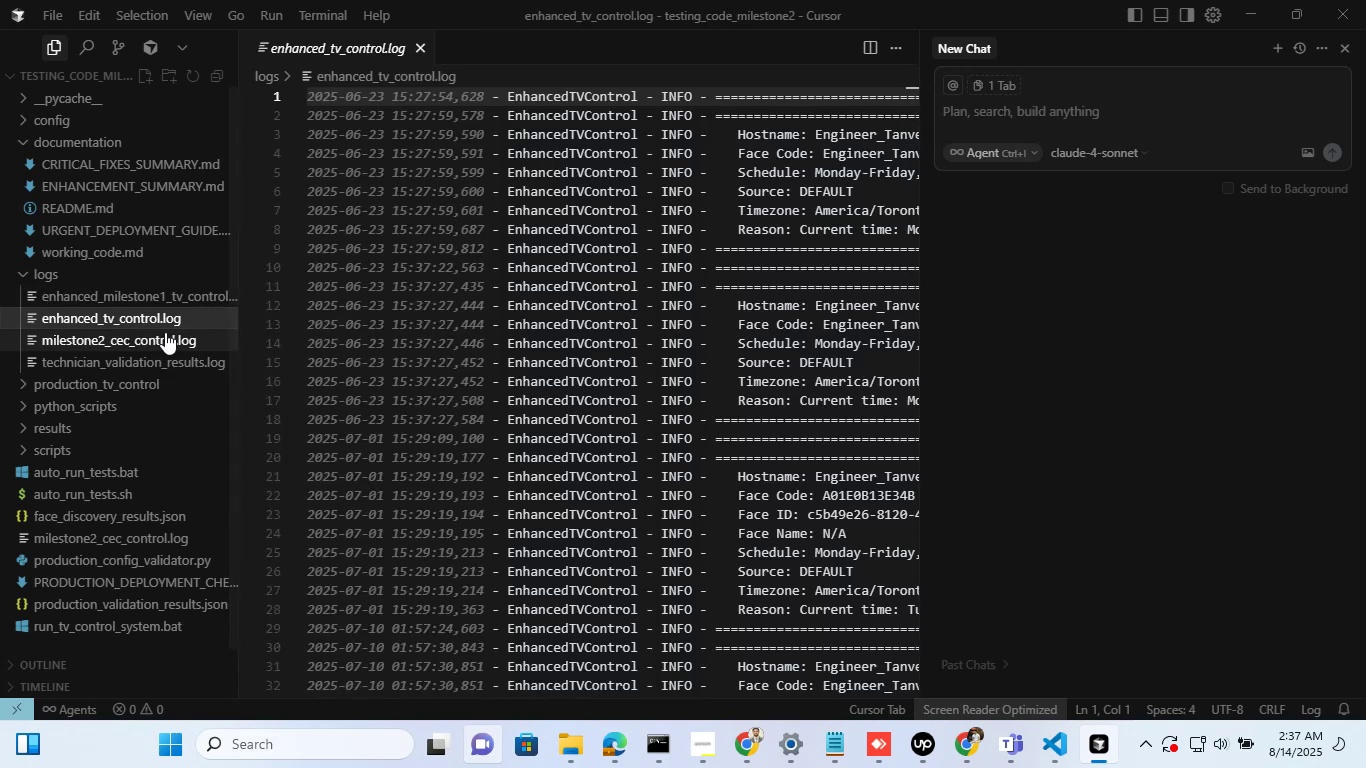 
scroll: coordinate [770, 275], scroll_direction: down, amount: 15.0
 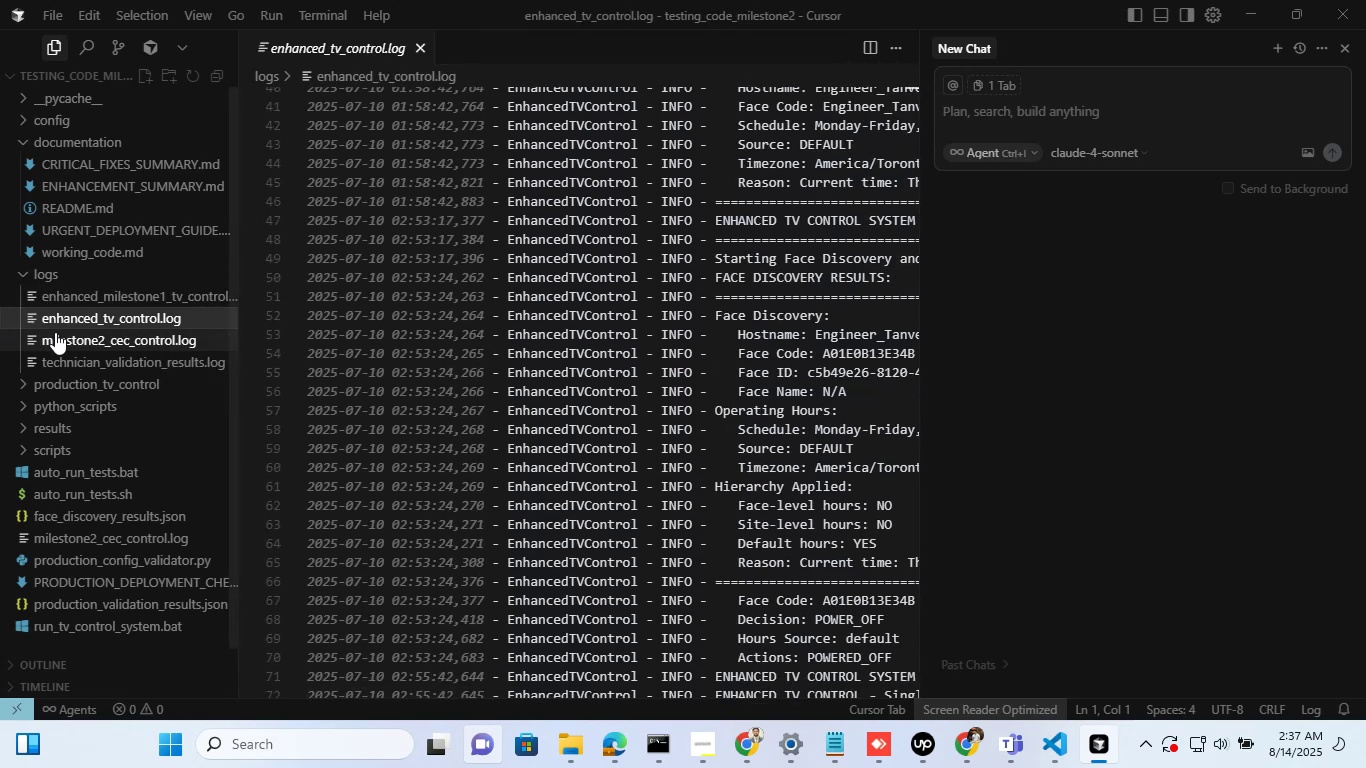 
left_click([111, 333])
 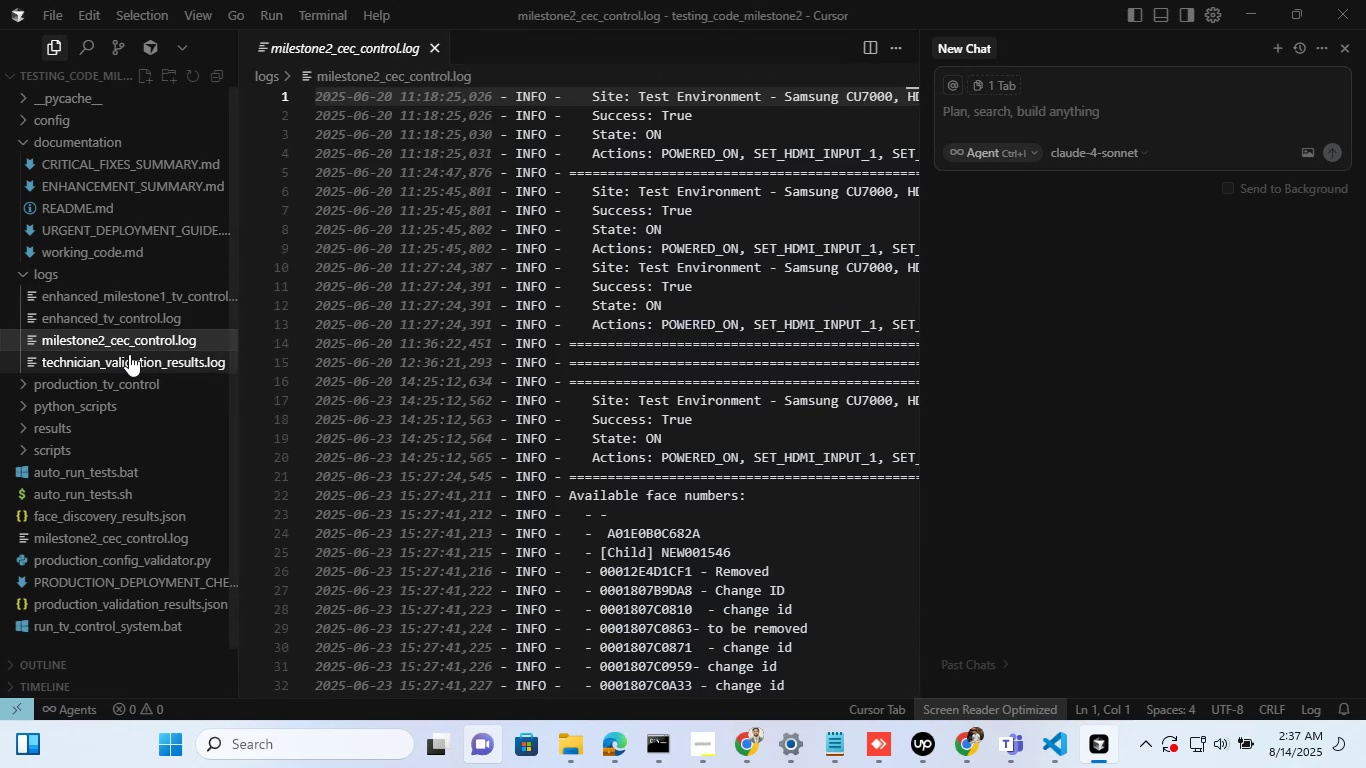 
left_click([129, 354])
 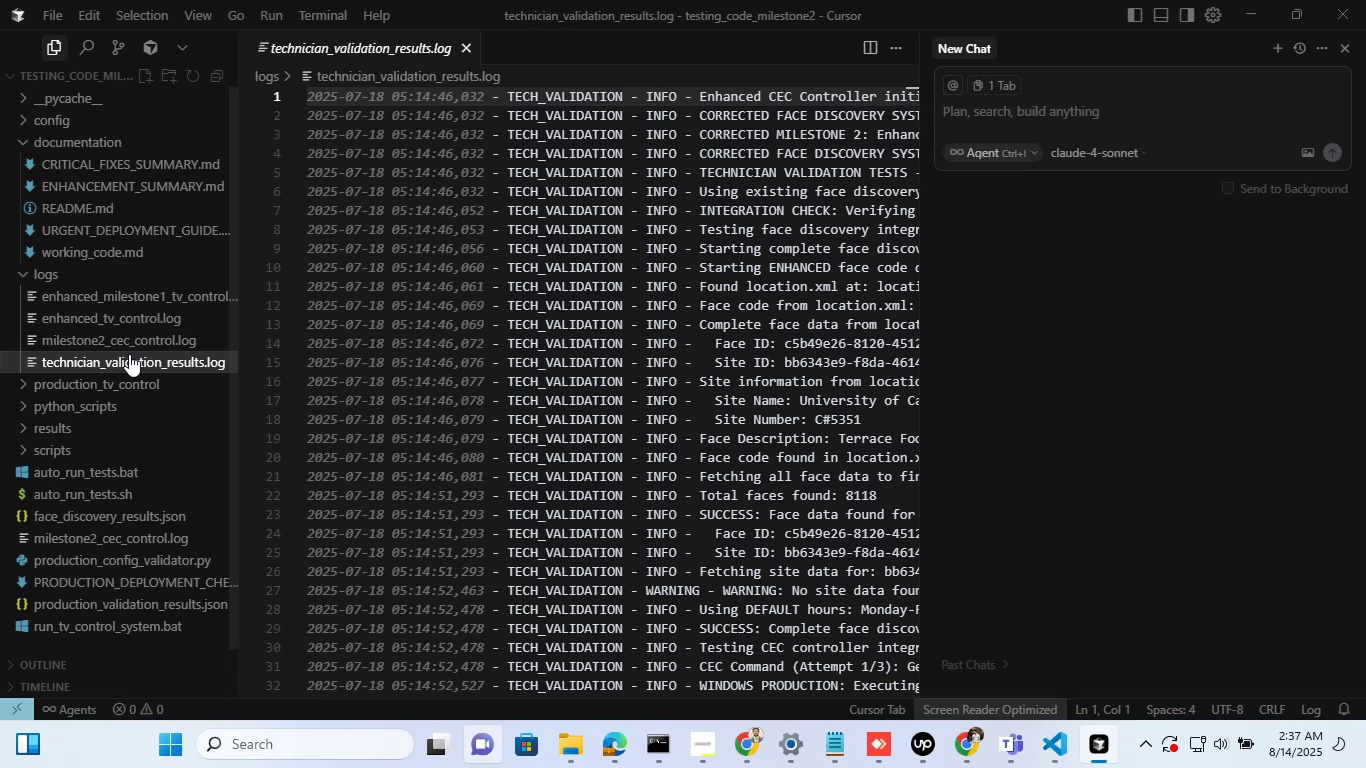 
scroll: coordinate [780, 352], scroll_direction: down, amount: 5.0
 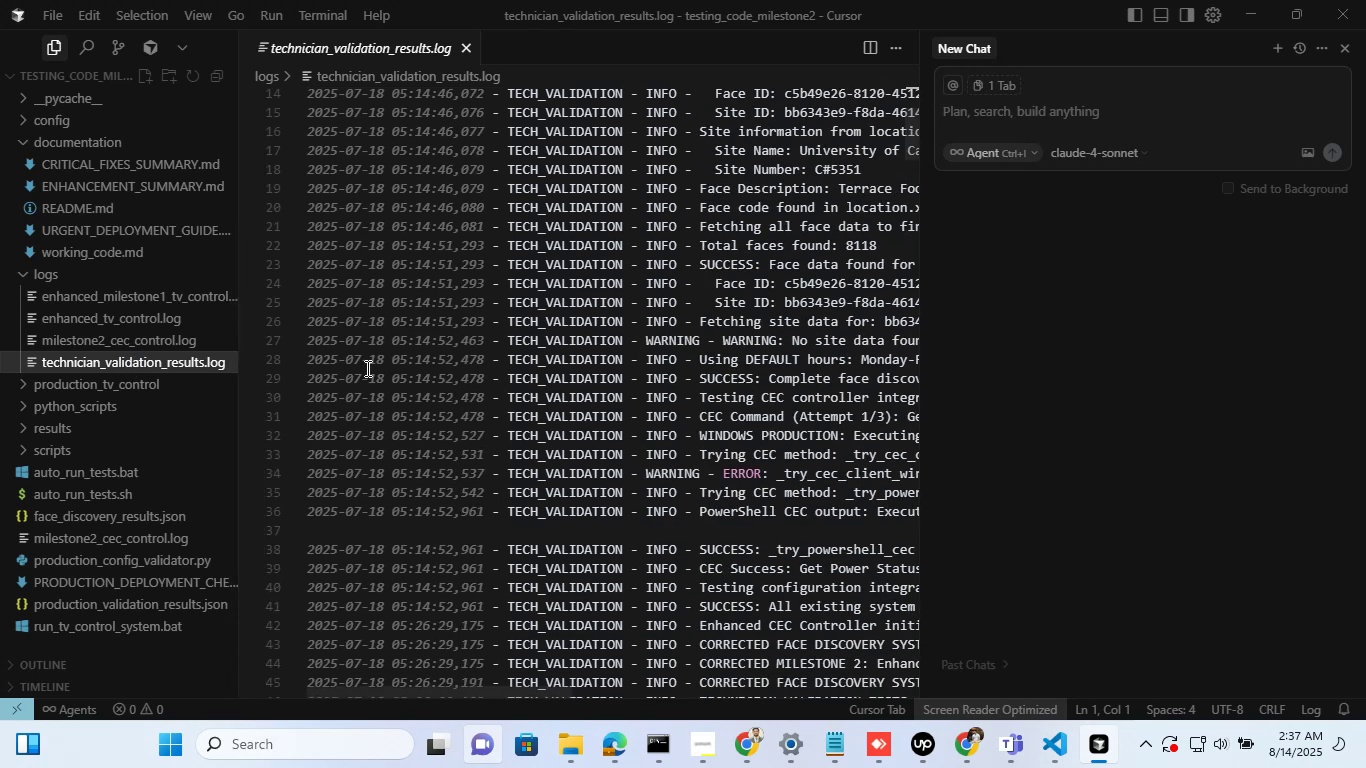 
left_click([36, 376])
 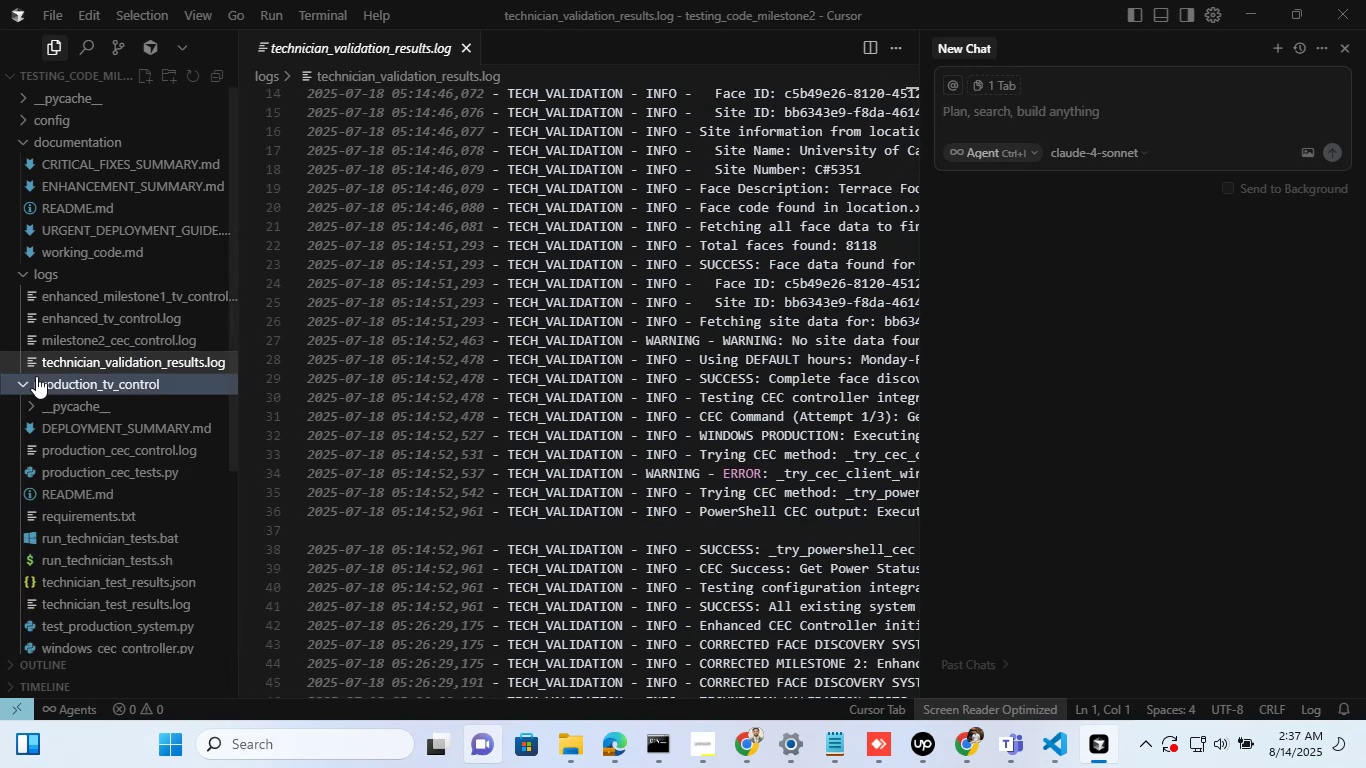 
left_click([36, 376])
 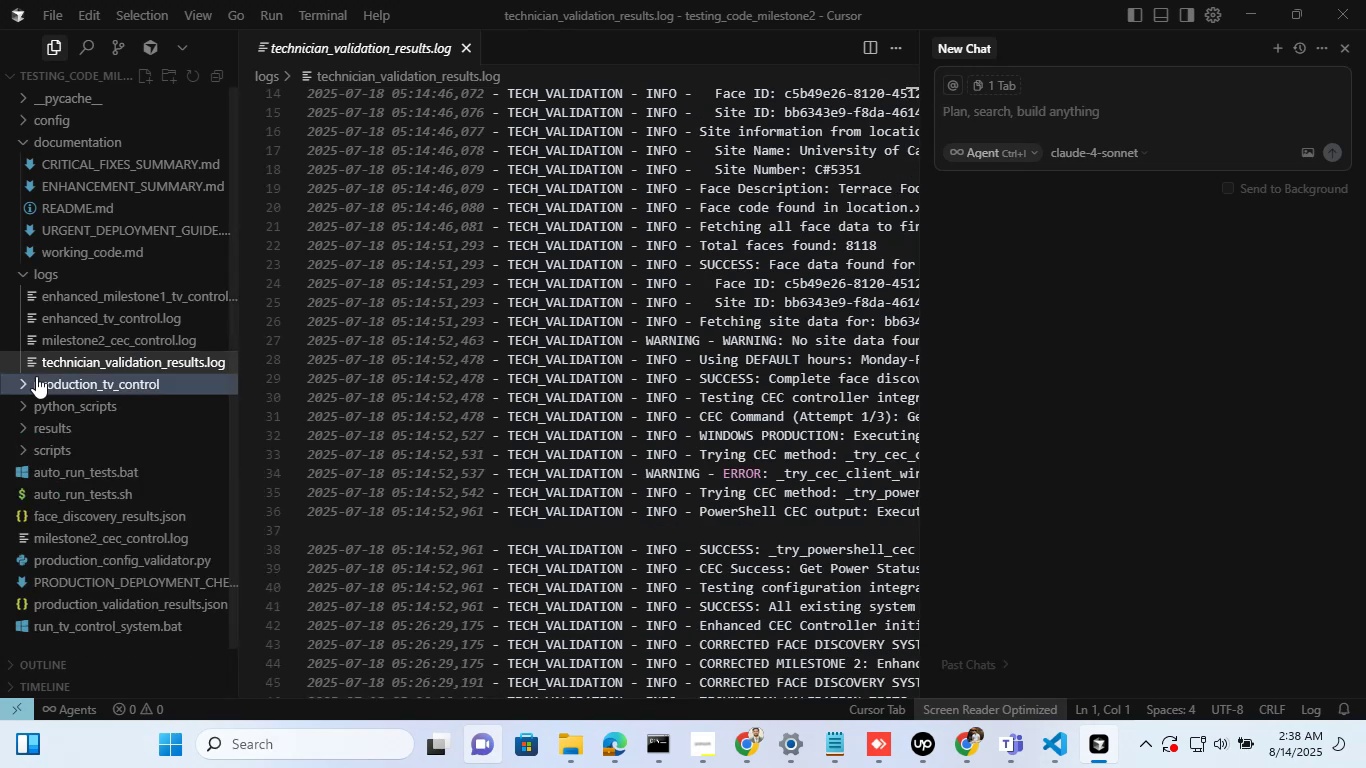 
left_click([36, 376])
 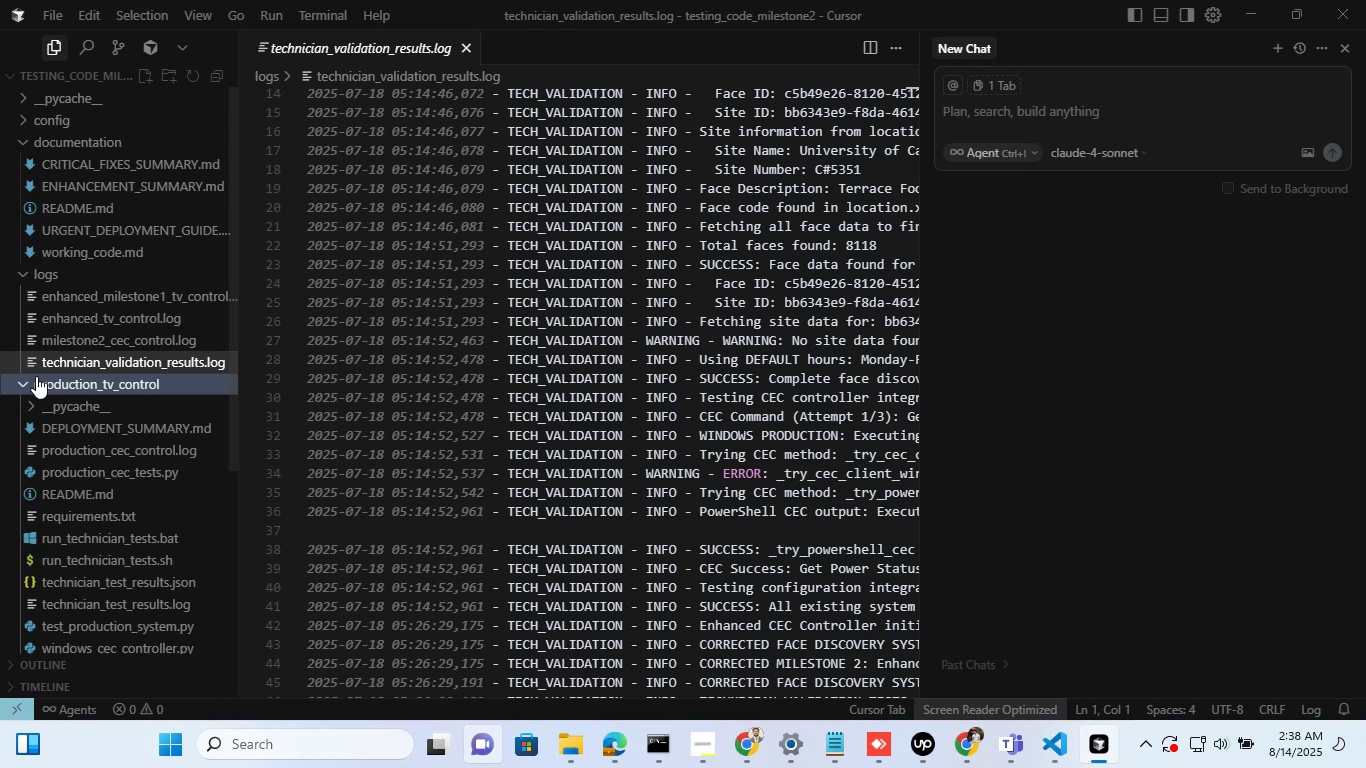 
wait(11.27)
 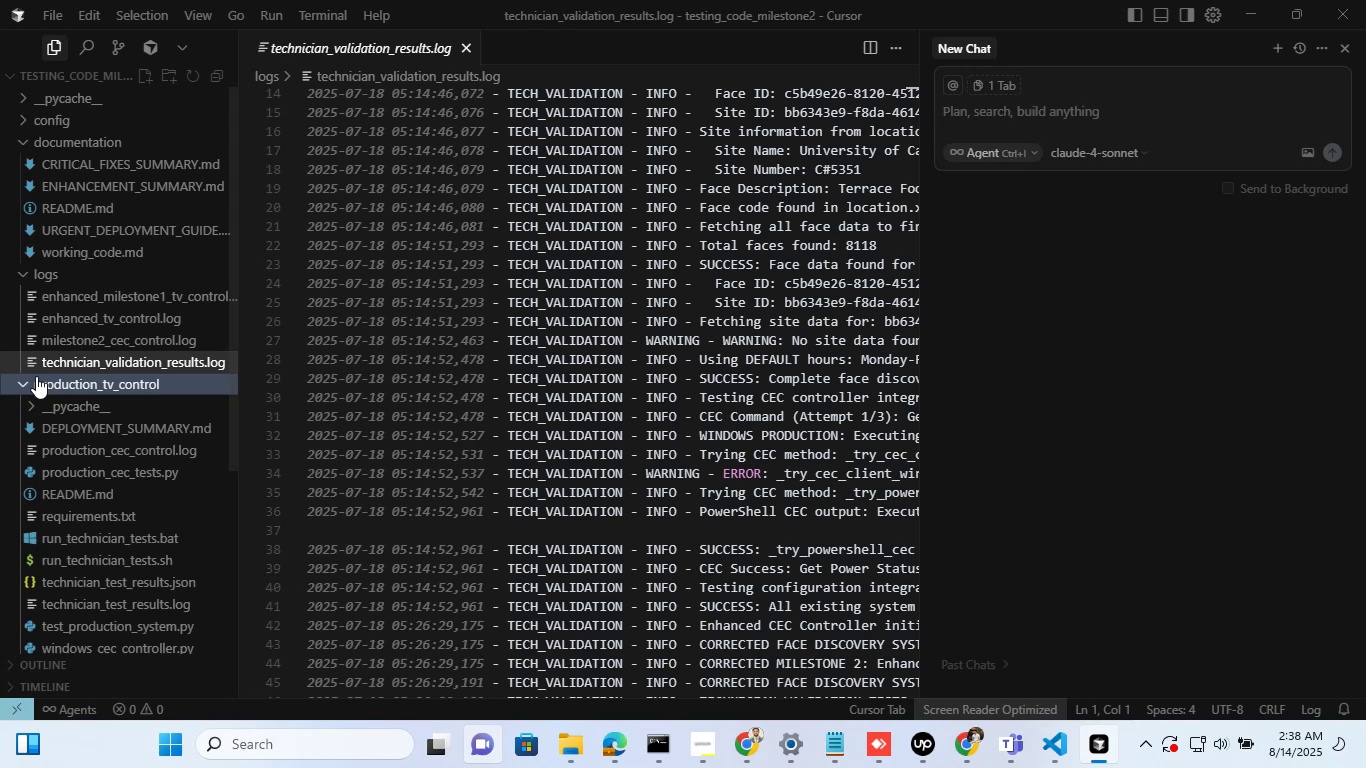 
left_click([107, 419])
 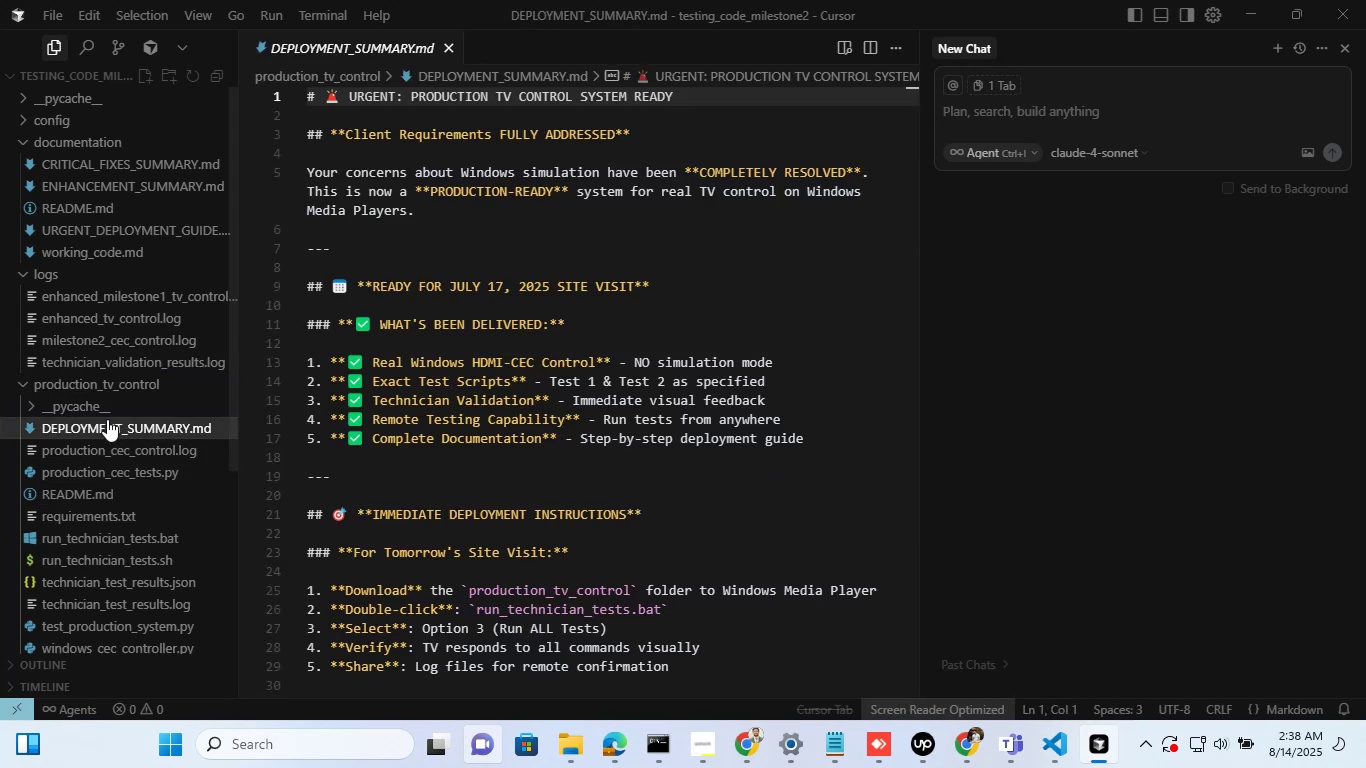 
right_click([107, 419])
 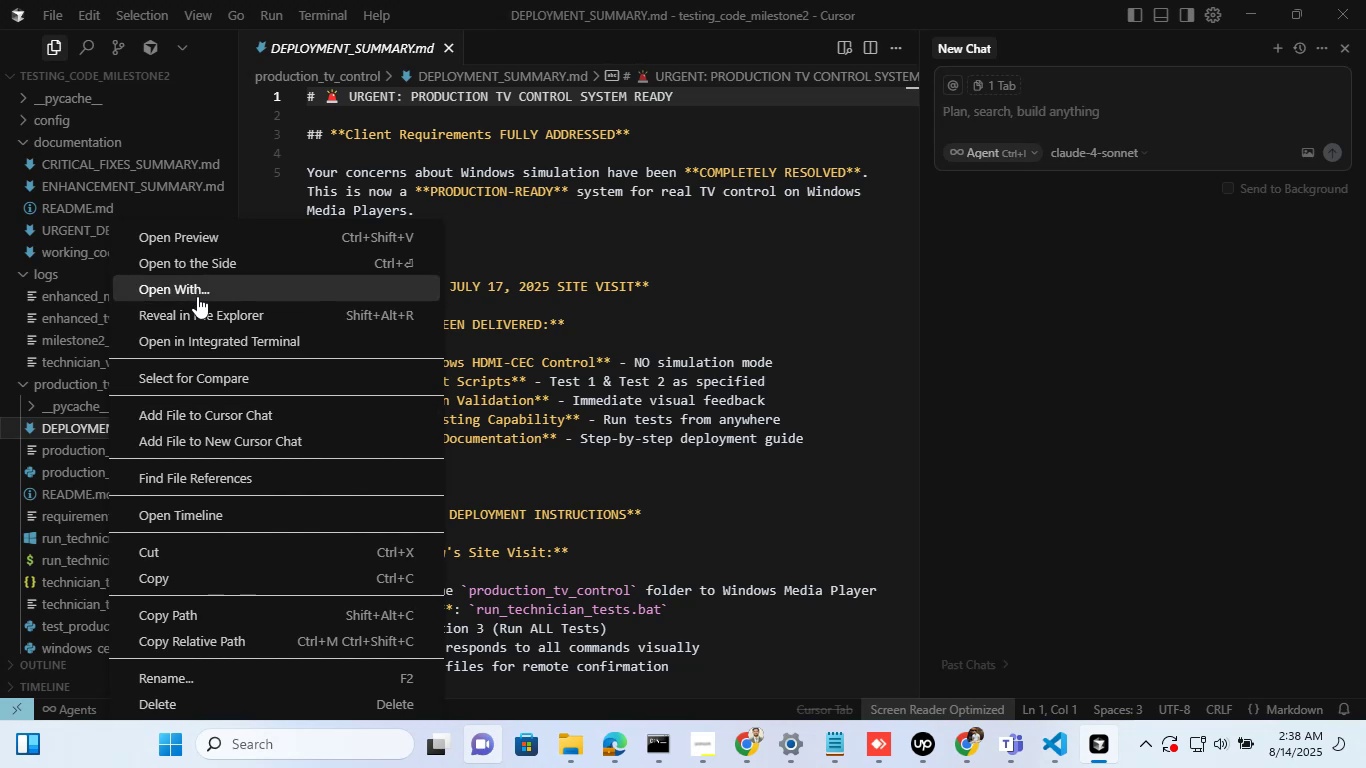 
left_click([198, 284])
 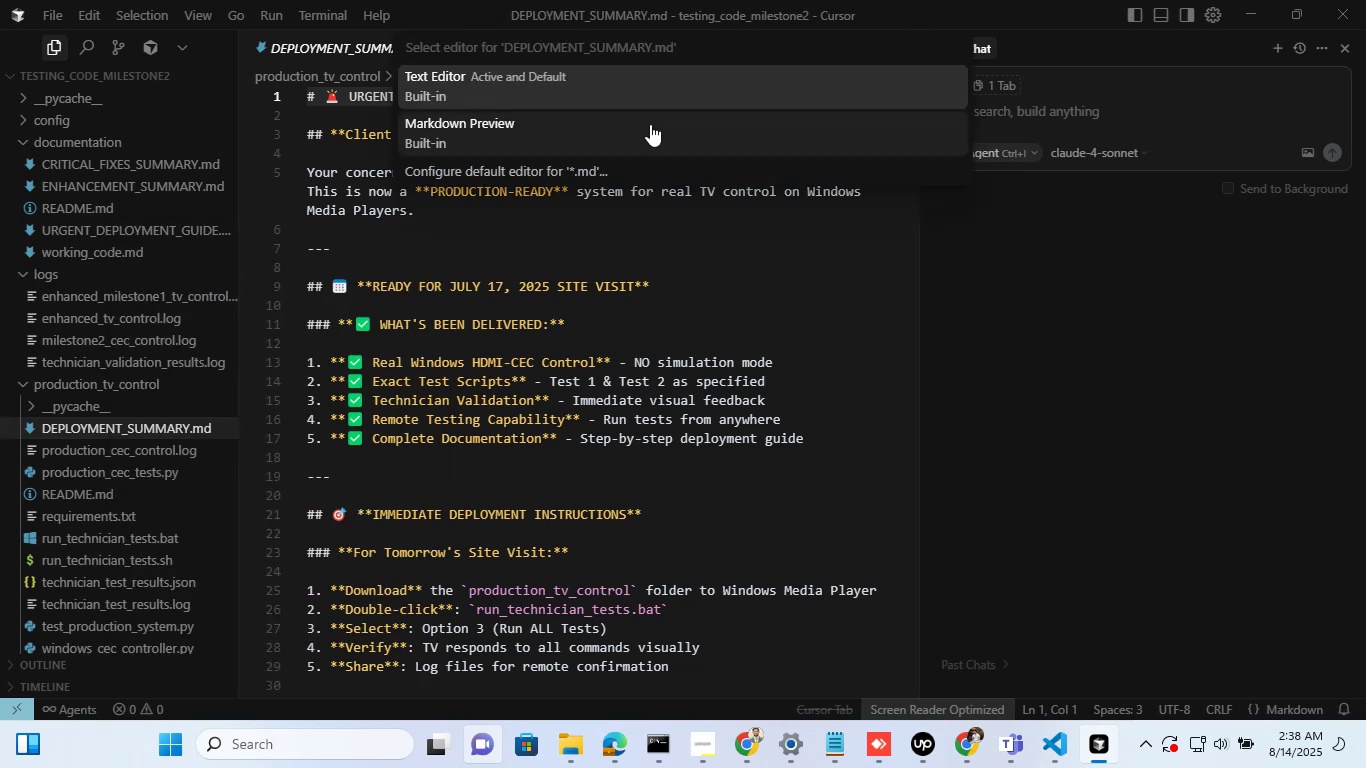 
left_click([649, 131])
 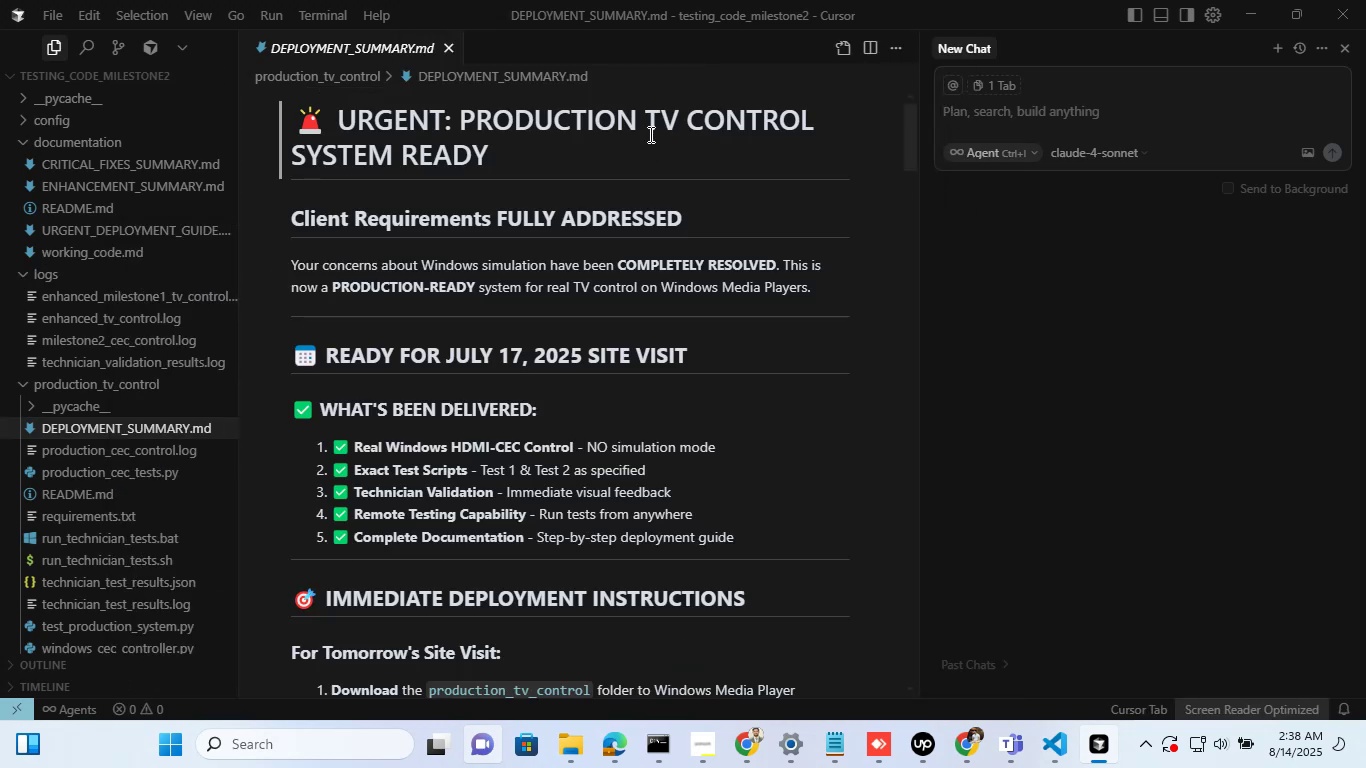 
wait(5.59)
 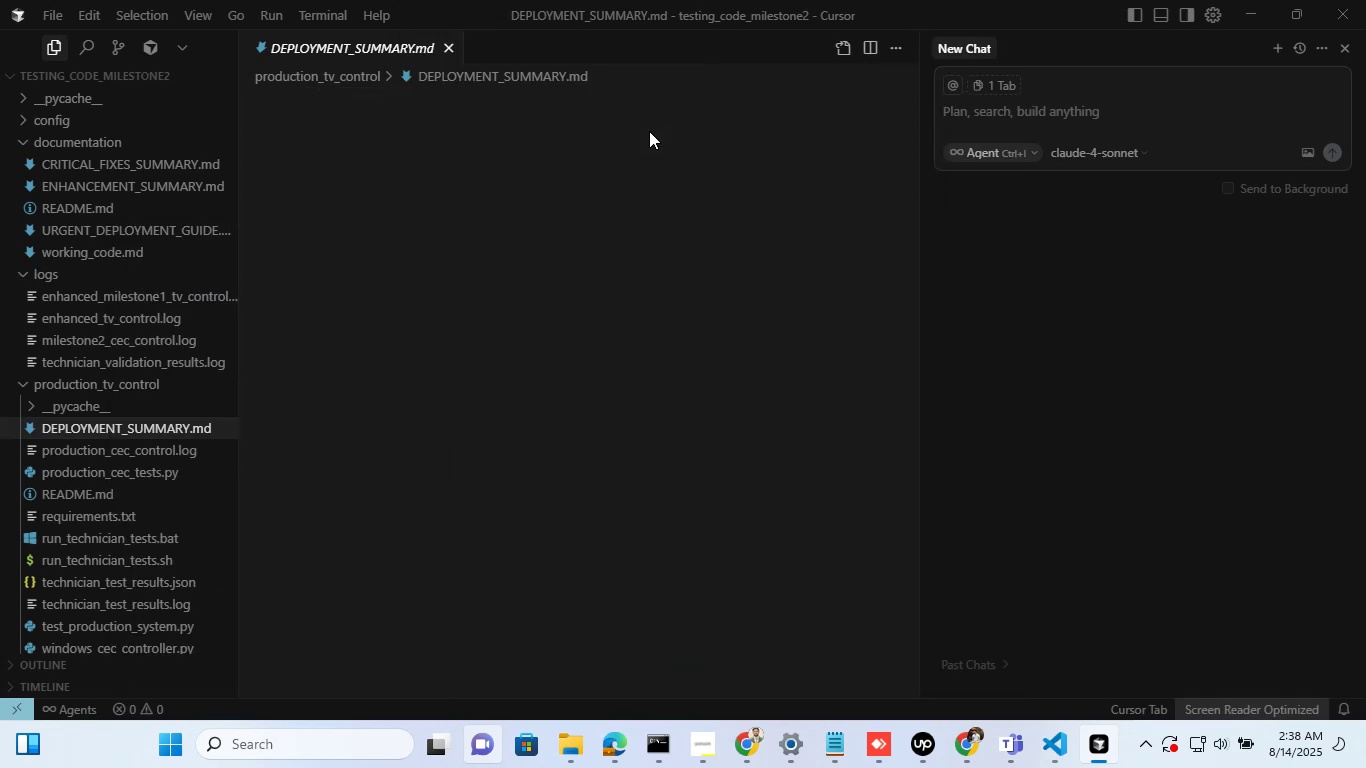 
scroll: coordinate [639, 328], scroll_direction: down, amount: 10.0
 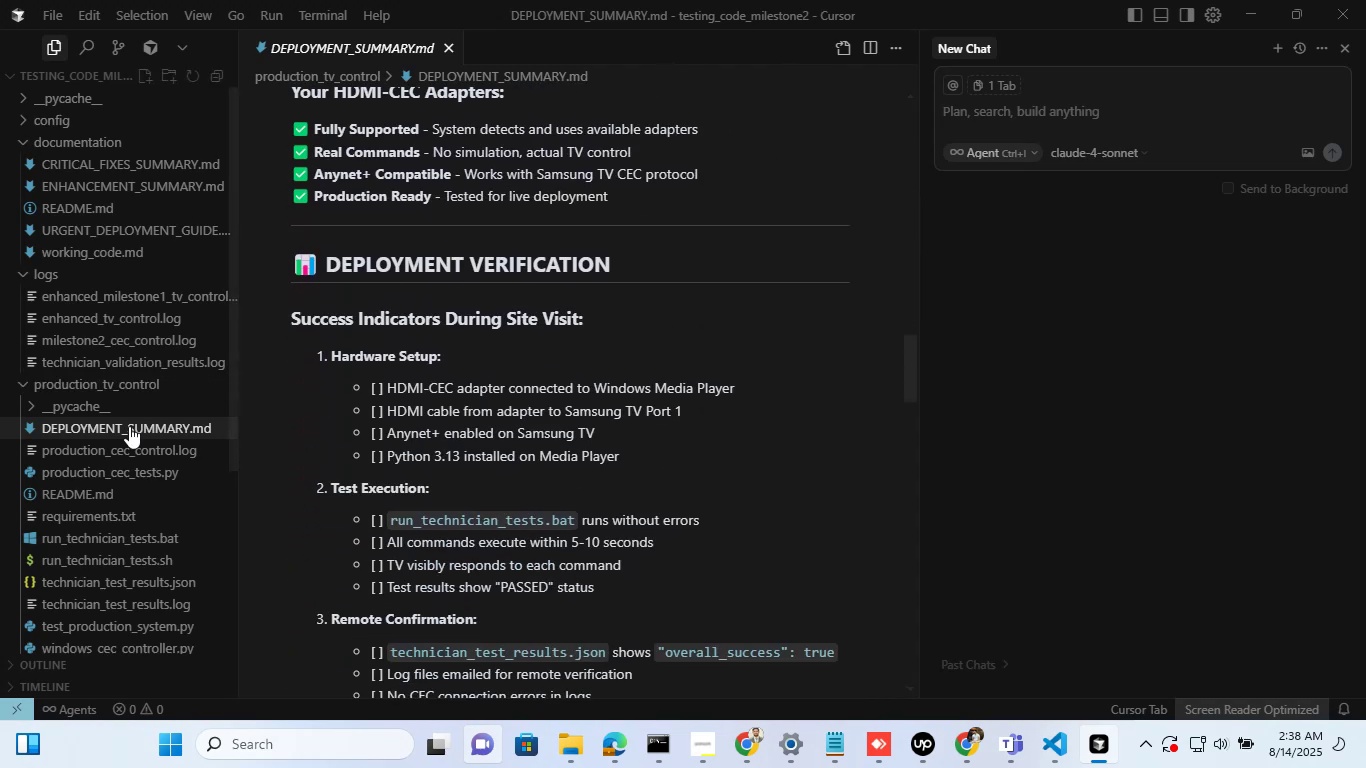 
left_click([156, 452])
 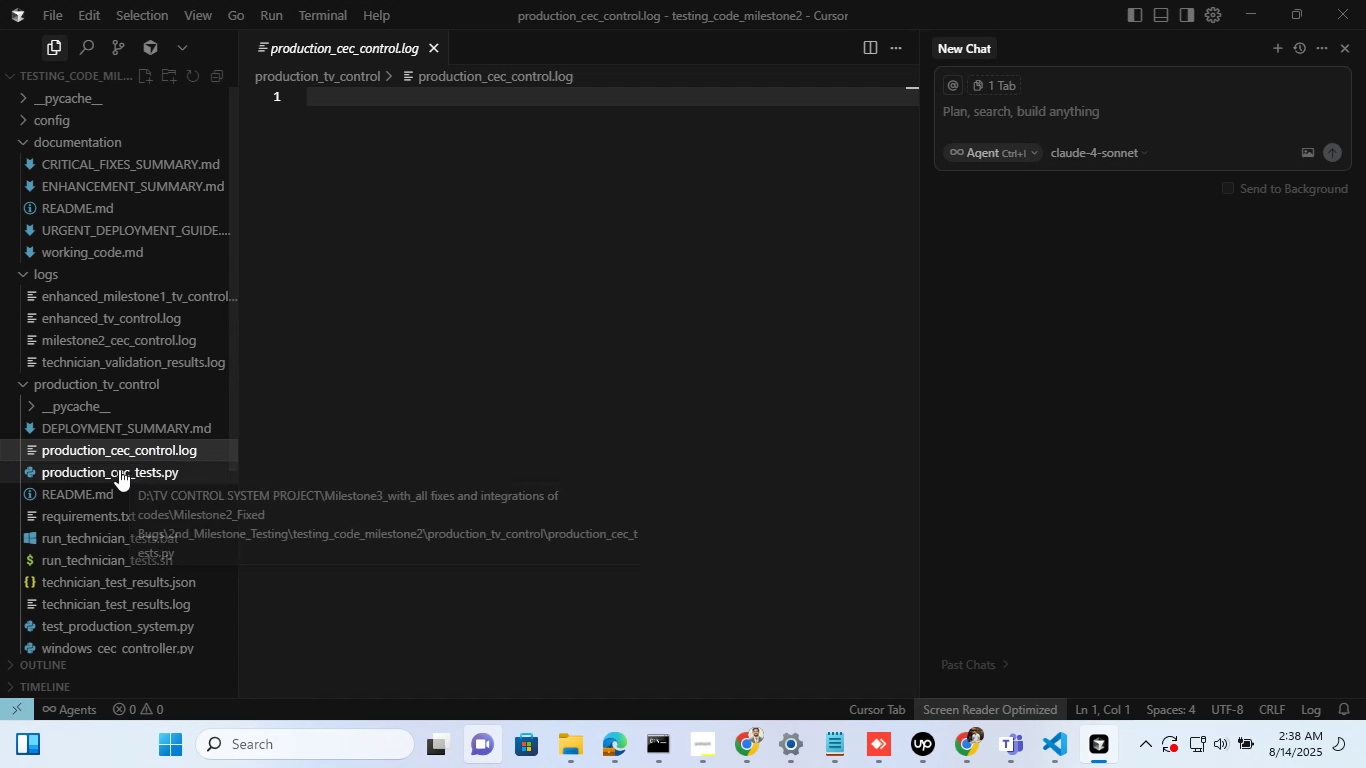 
left_click([119, 469])
 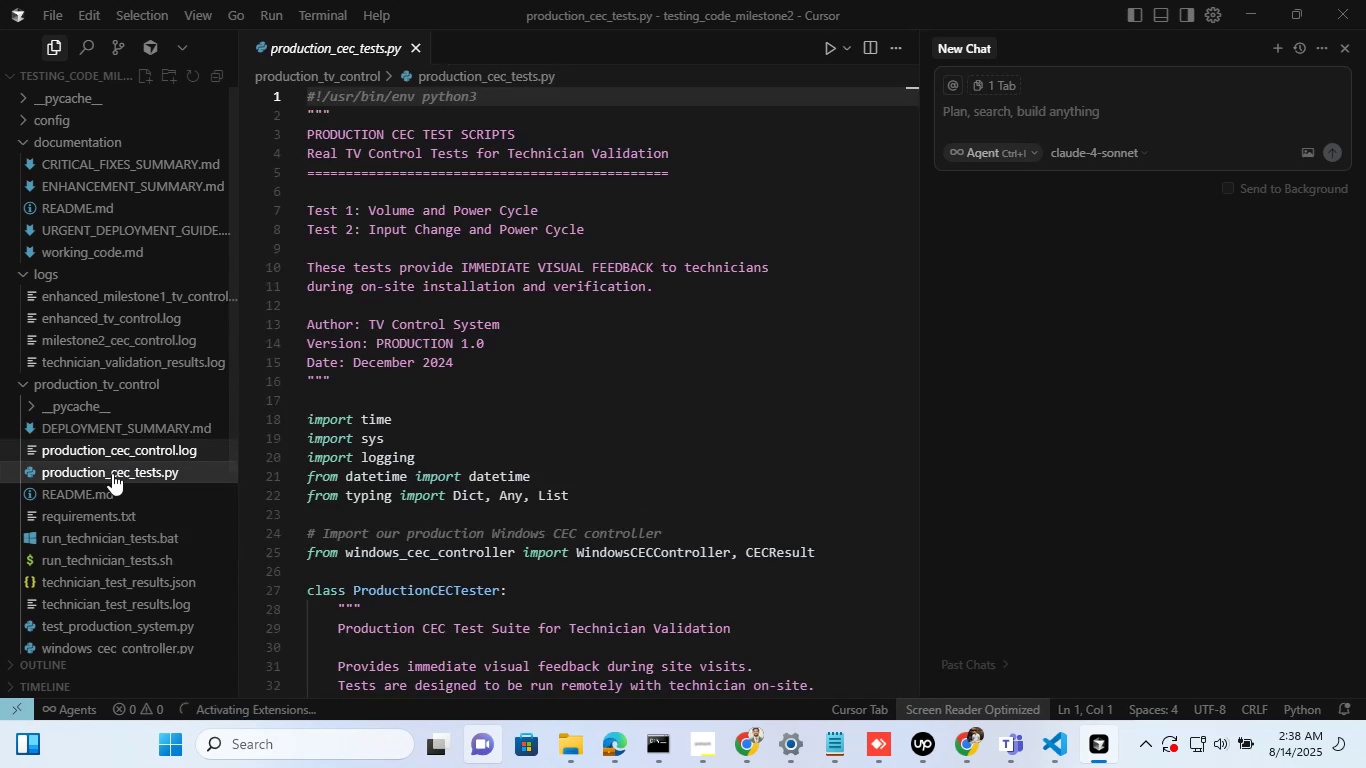 
left_click([101, 490])
 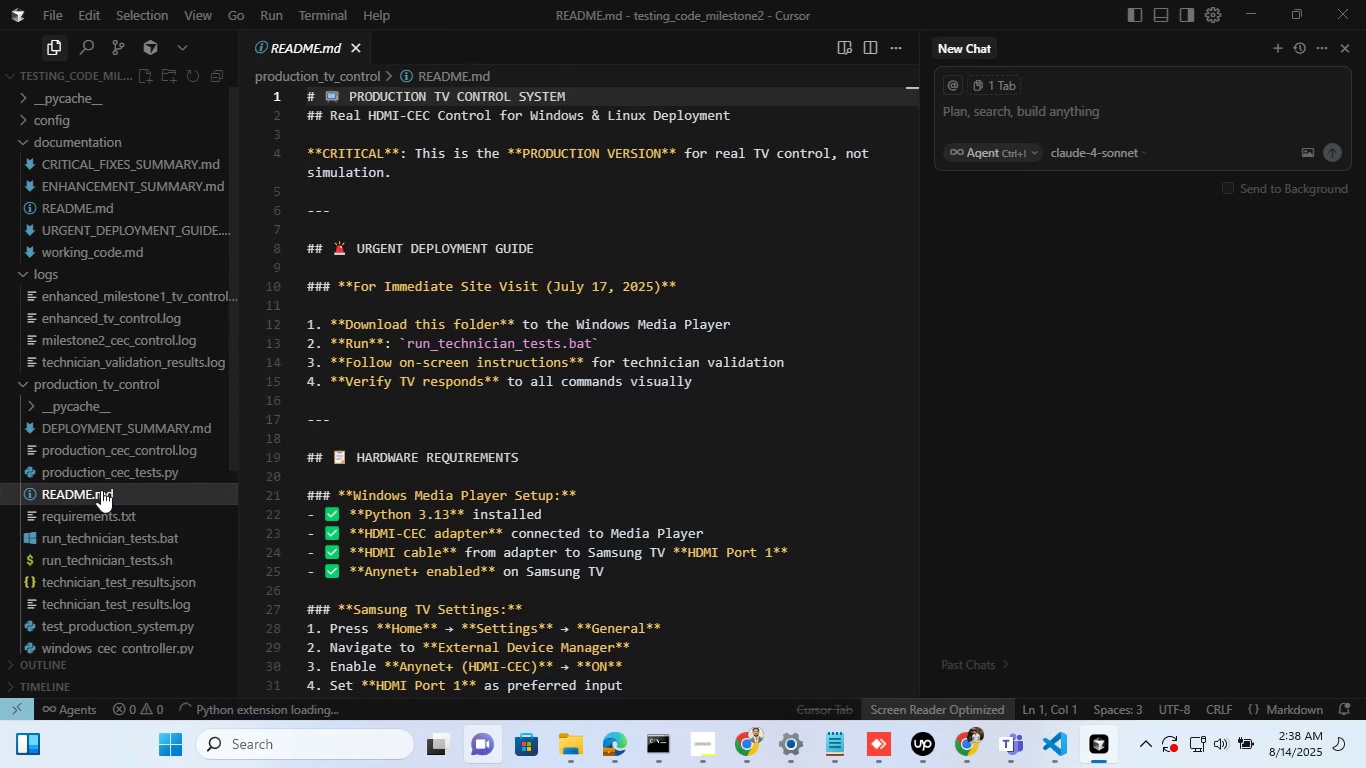 
right_click([101, 490])
 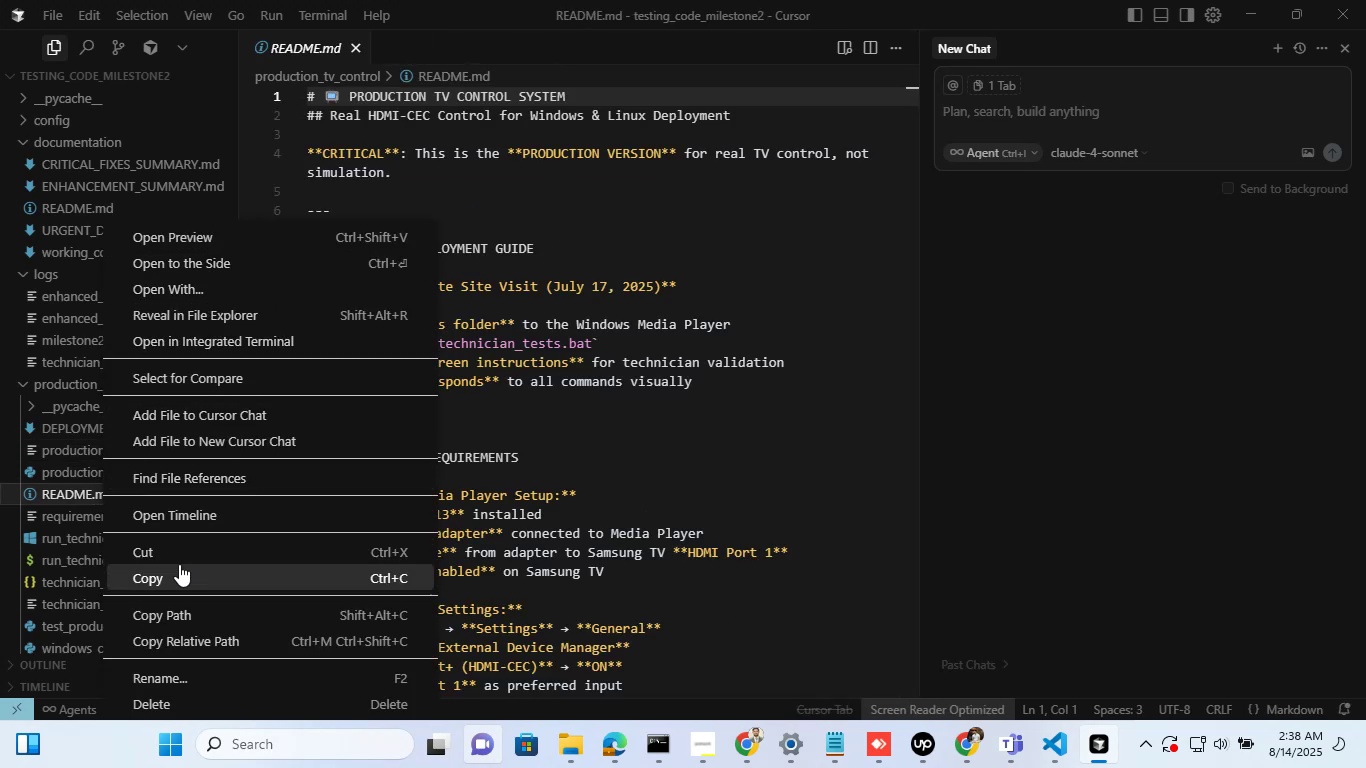 
left_click([192, 279])
 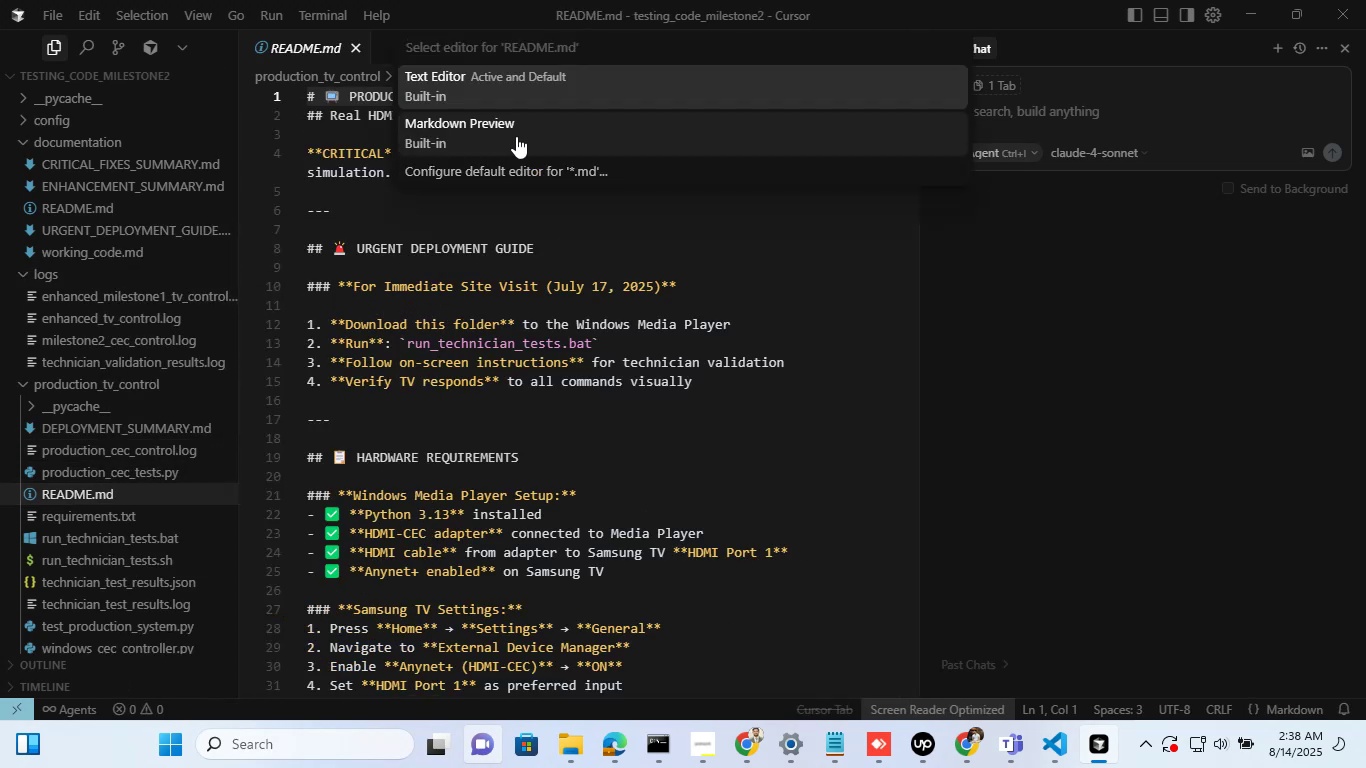 
left_click([516, 136])
 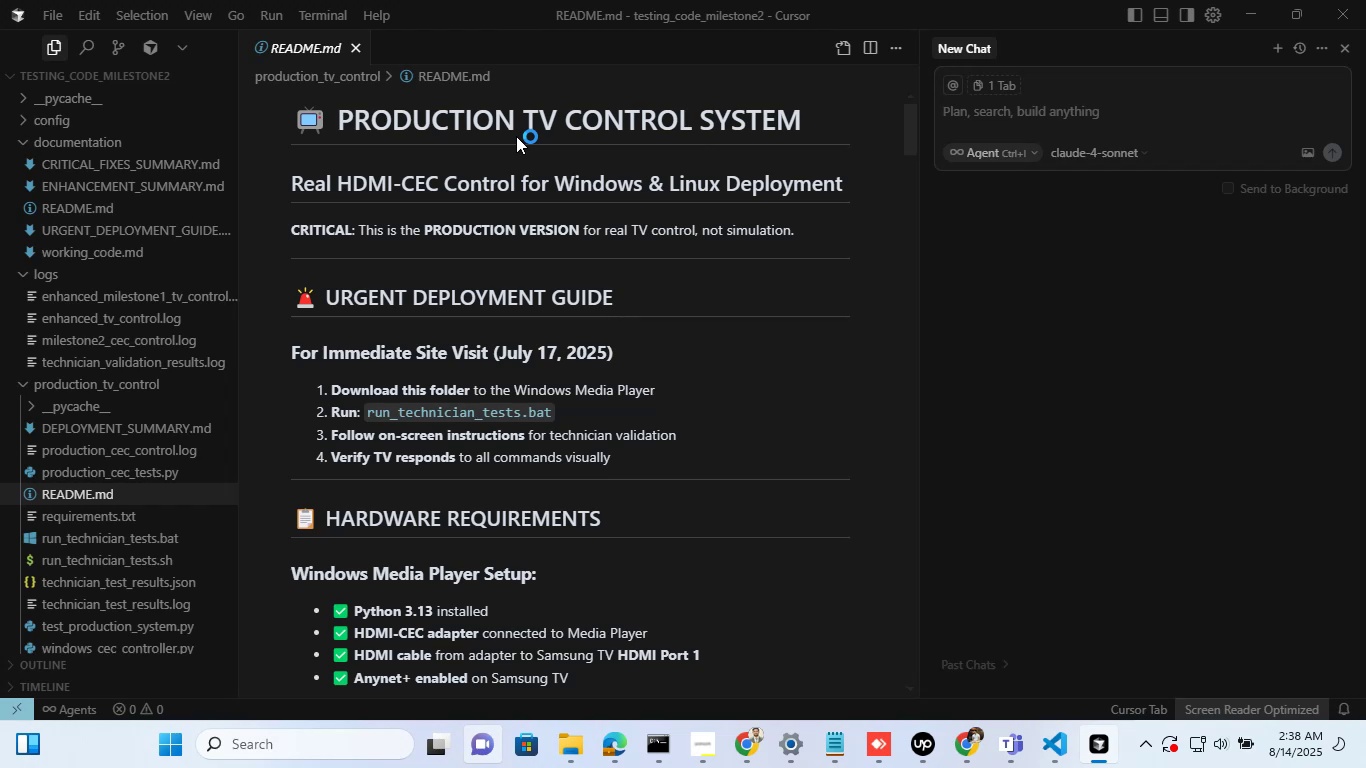 
scroll: coordinate [494, 368], scroll_direction: down, amount: 7.0
 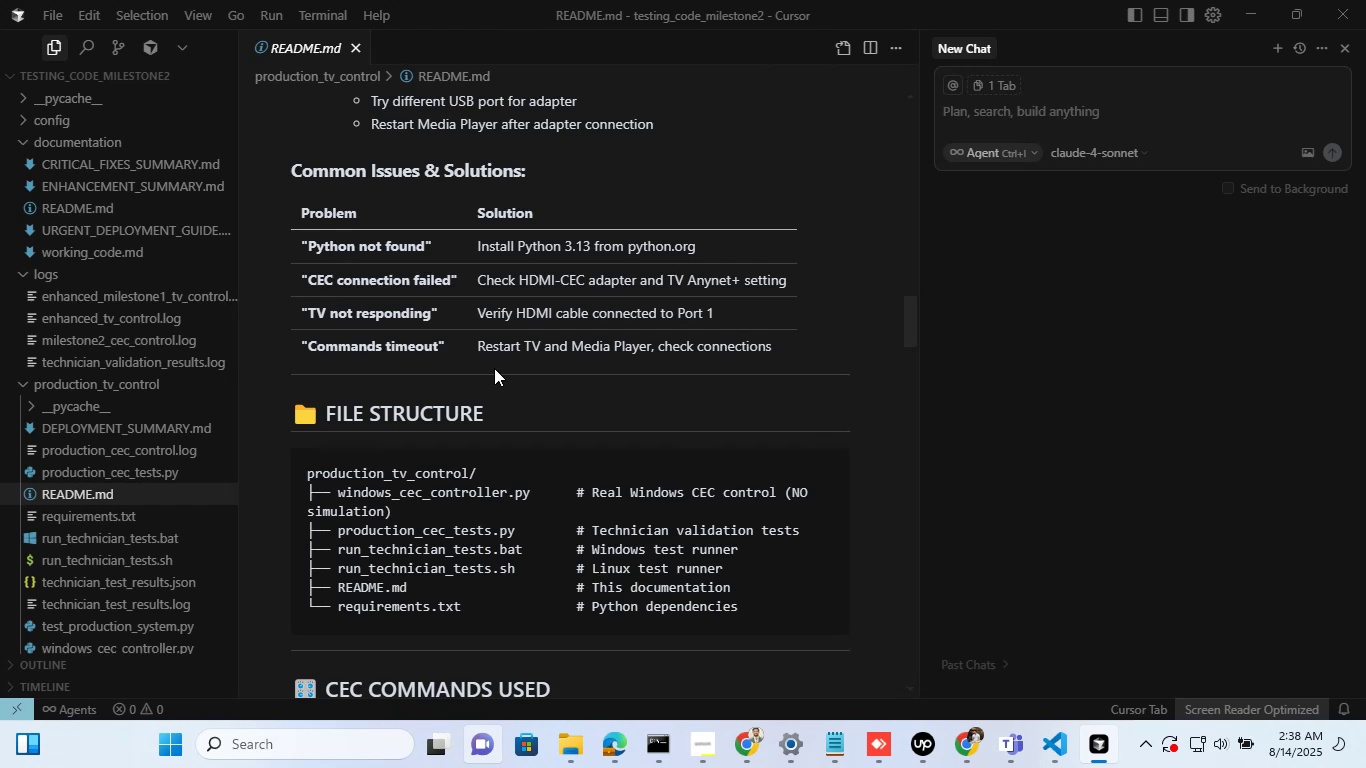 
wait(8.24)
 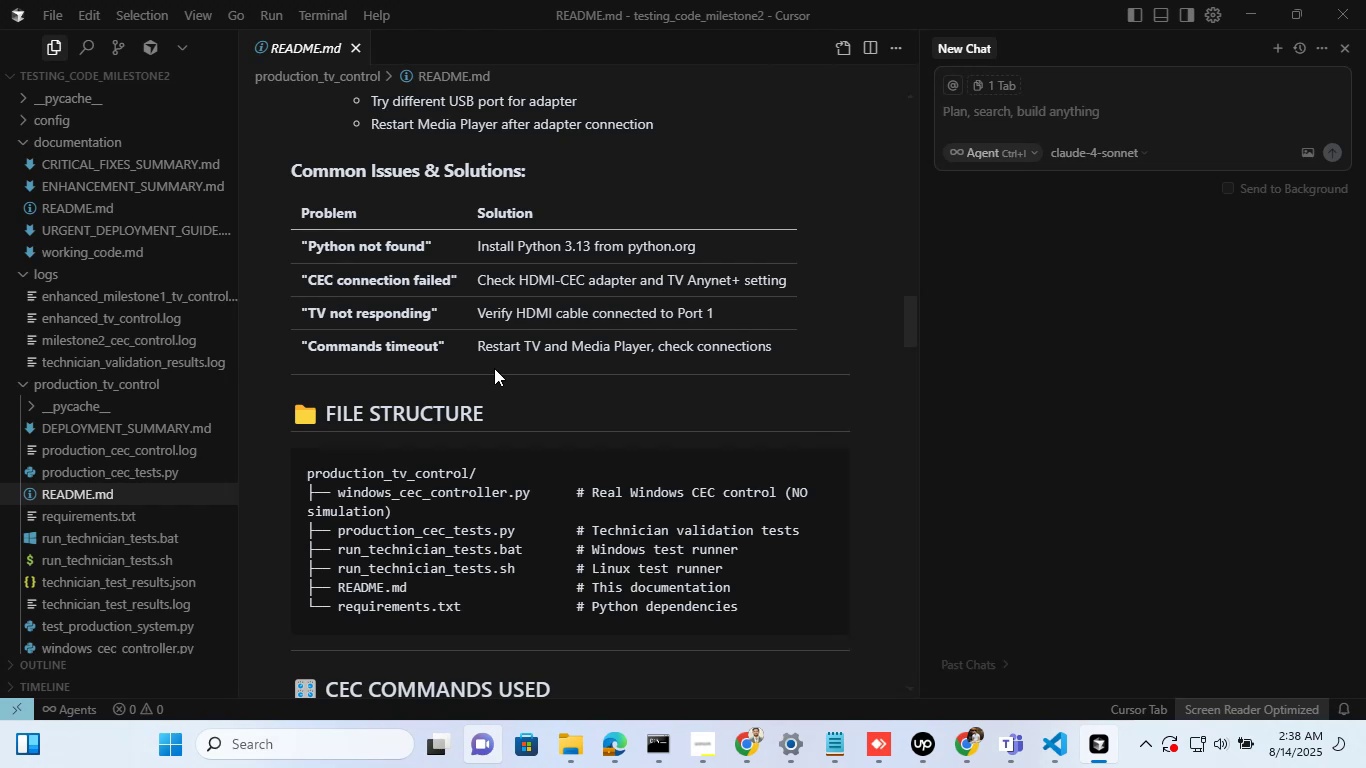 
left_click([176, 579])
 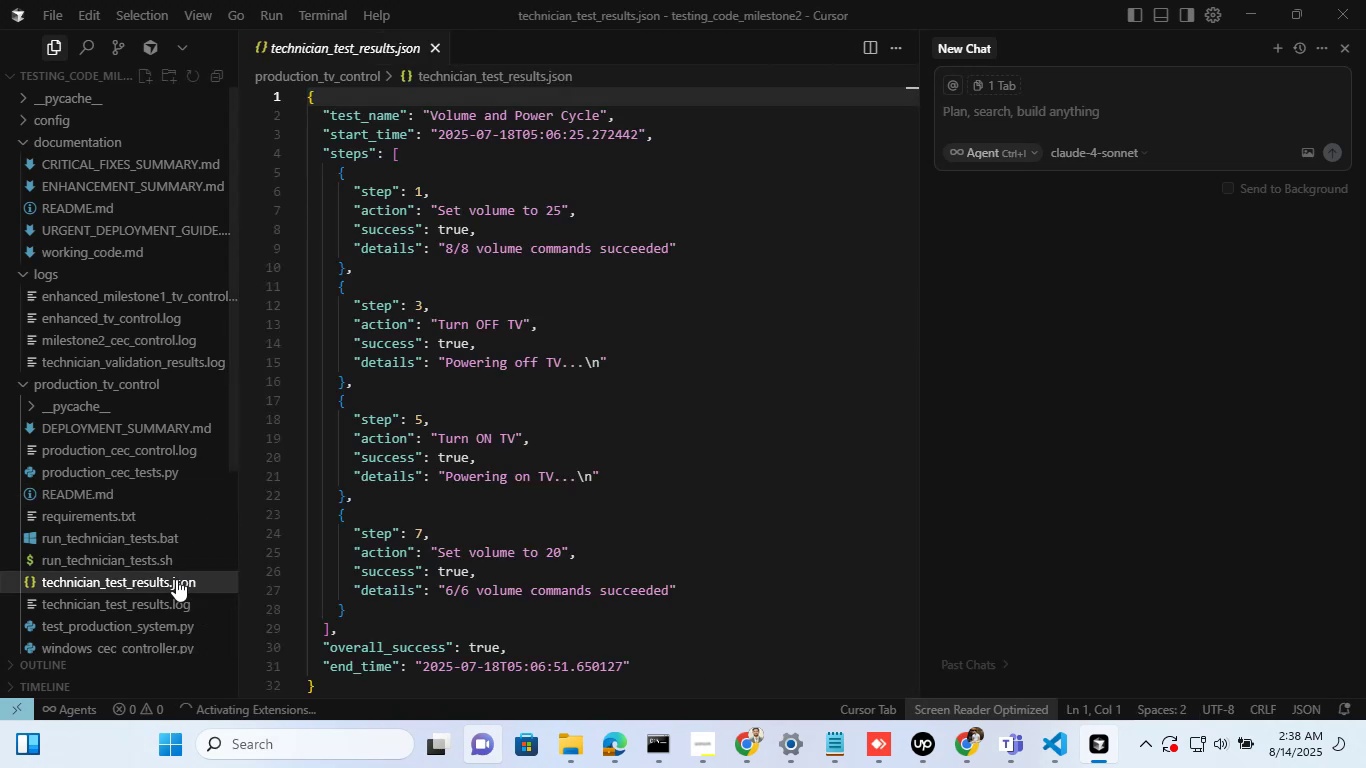 
scroll: coordinate [117, 388], scroll_direction: down, amount: 4.0
 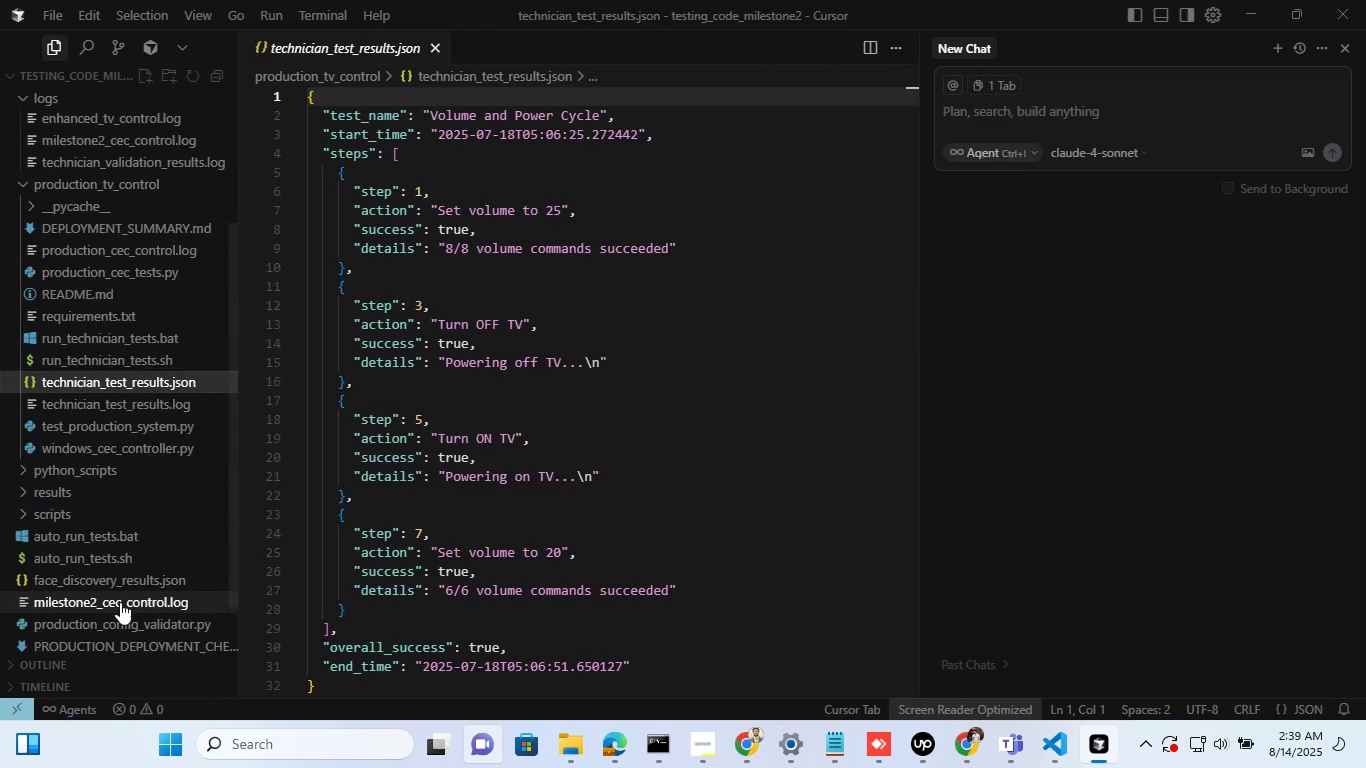 
left_click([121, 527])
 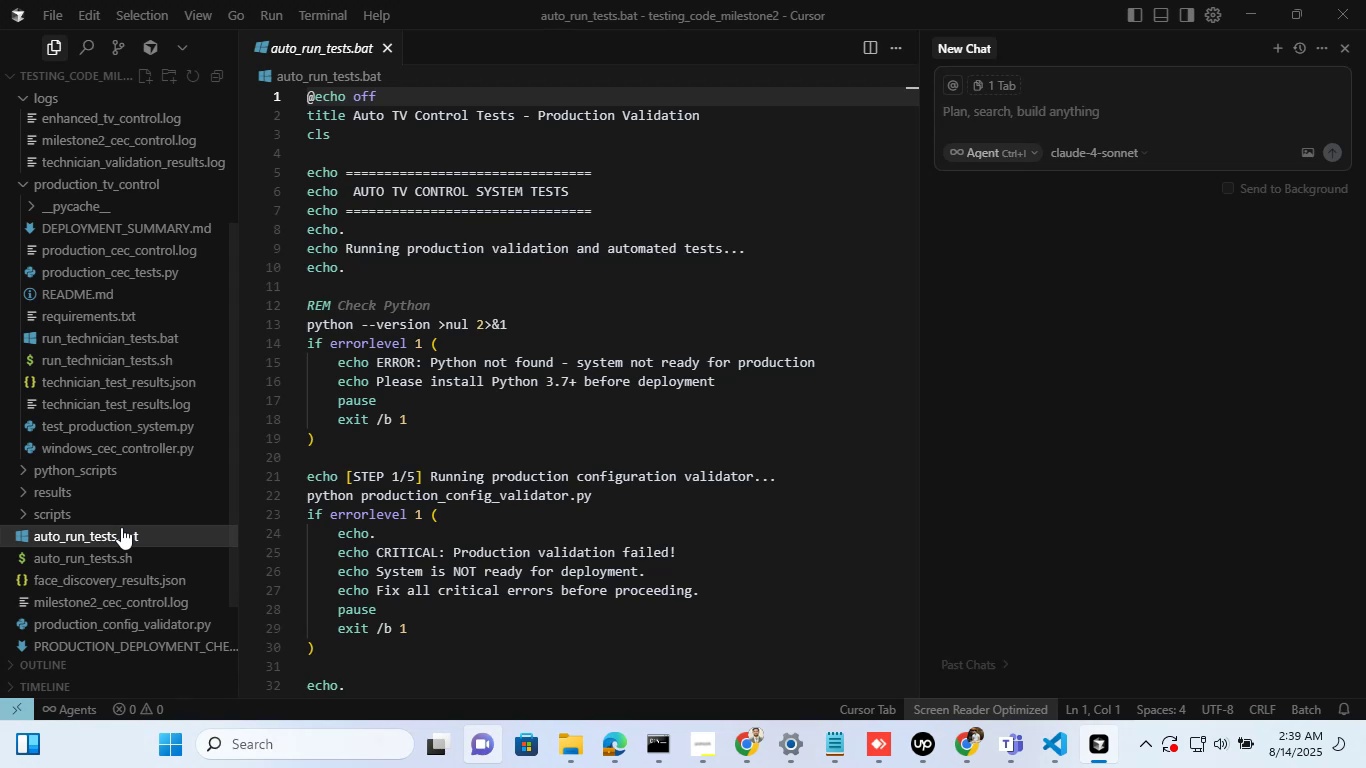 
left_click([116, 556])
 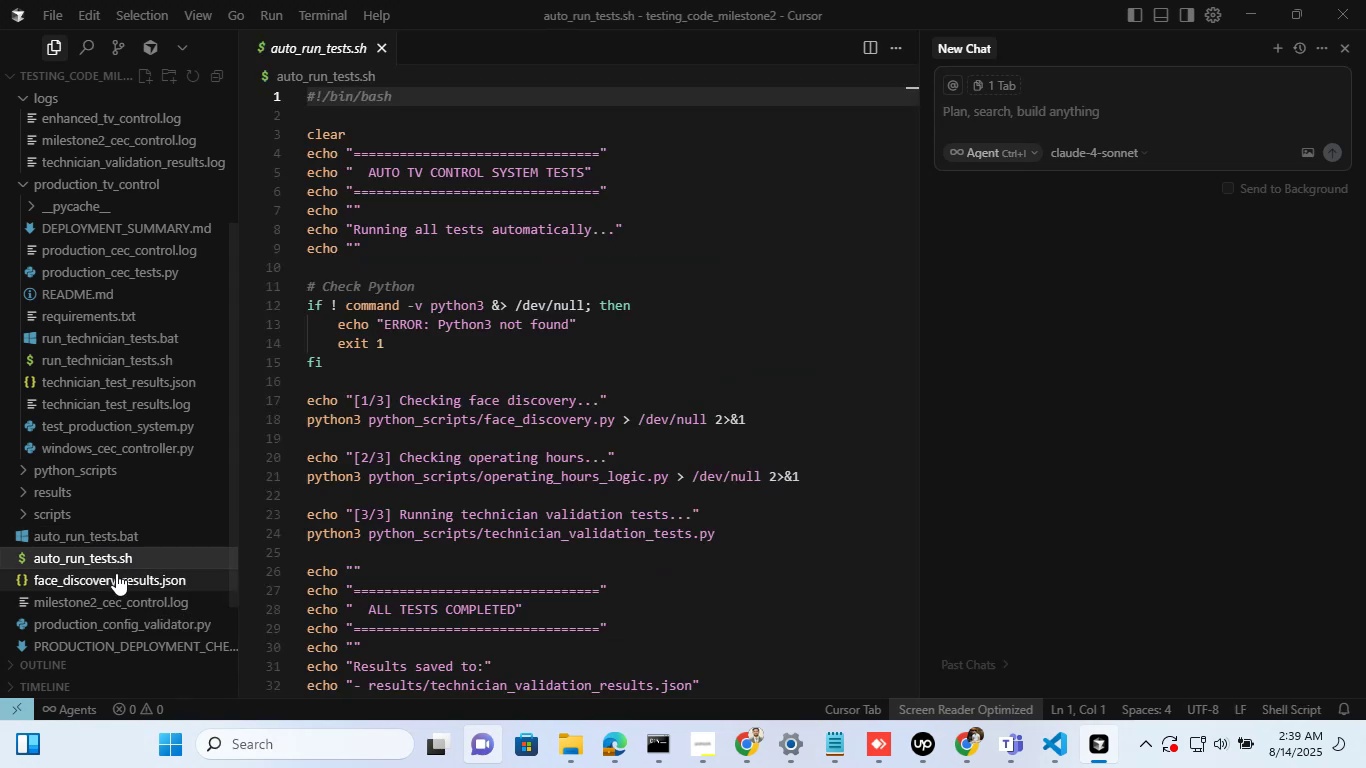 
left_click([116, 573])
 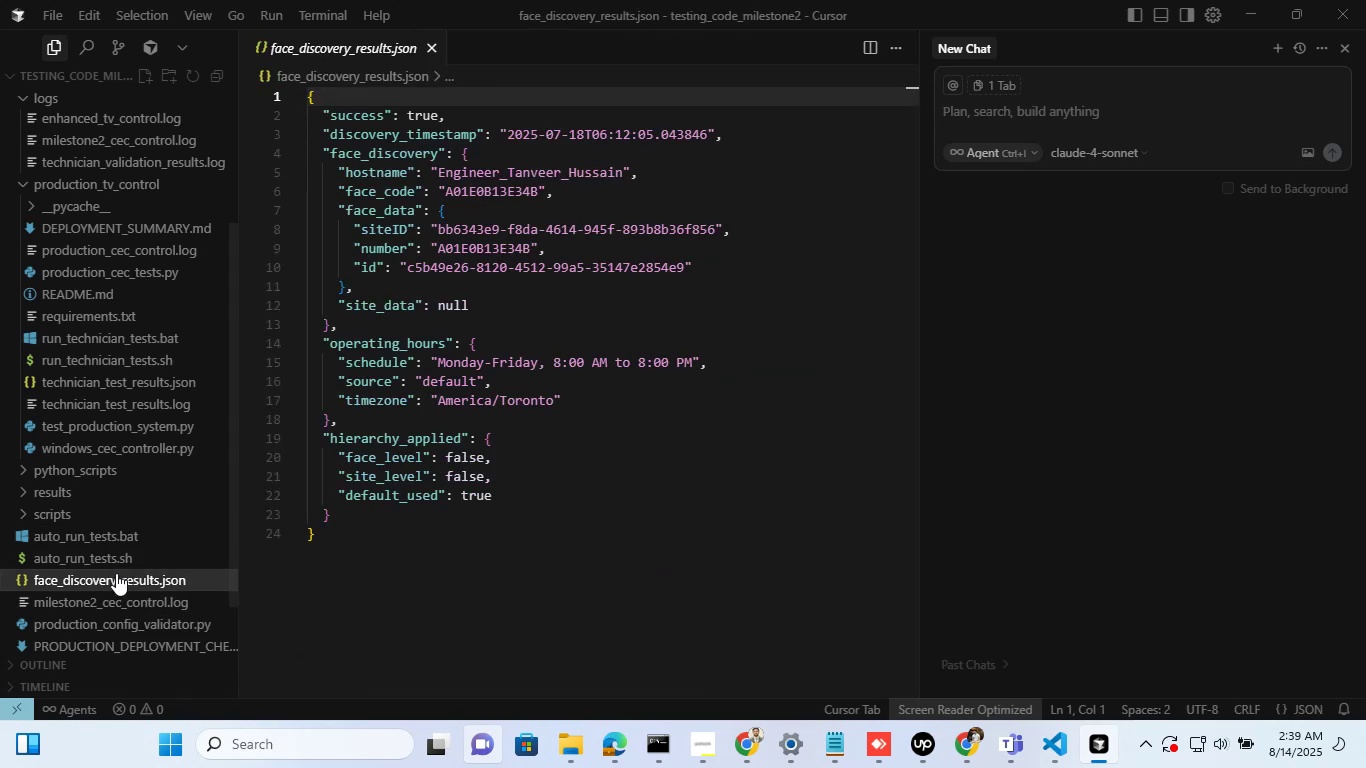 
scroll: coordinate [614, 511], scroll_direction: up, amount: 8.0
 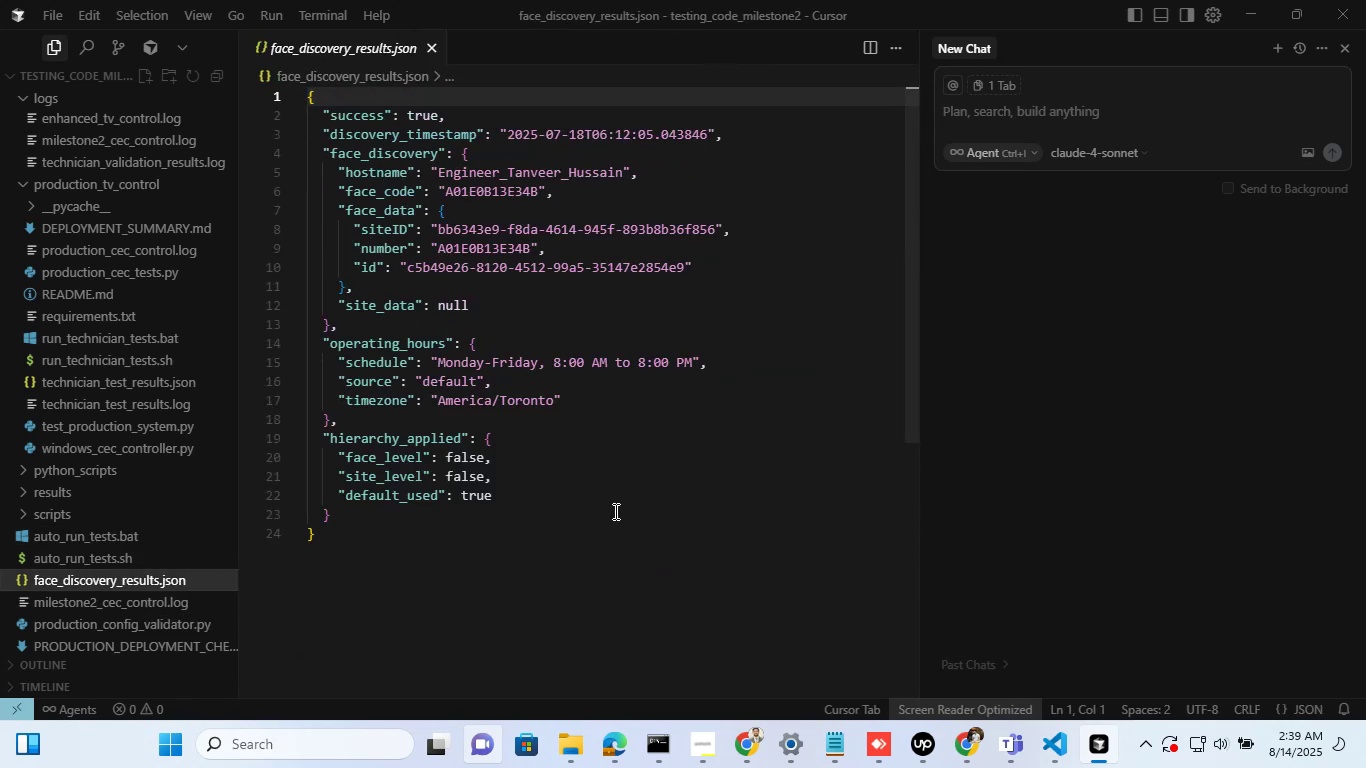 
scroll: coordinate [589, 504], scroll_direction: down, amount: 5.0
 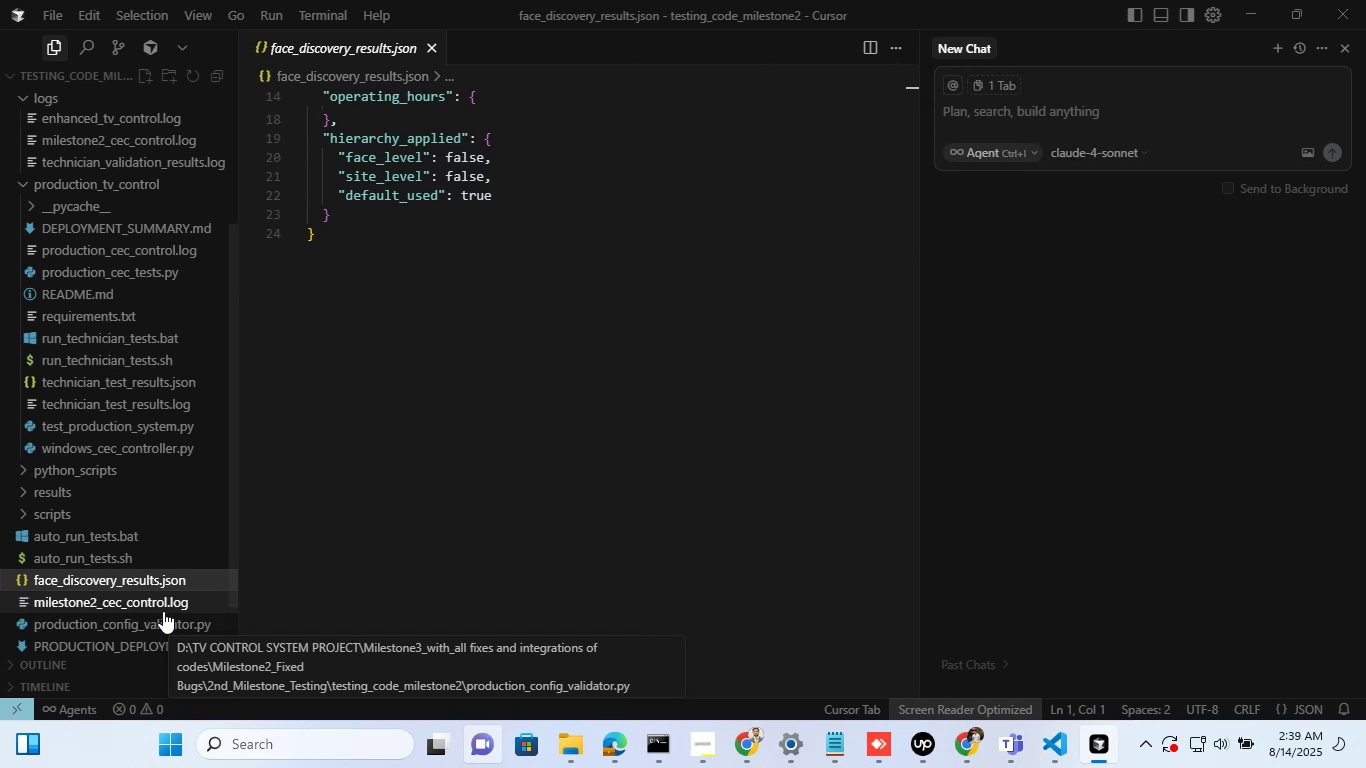 
left_click([165, 607])
 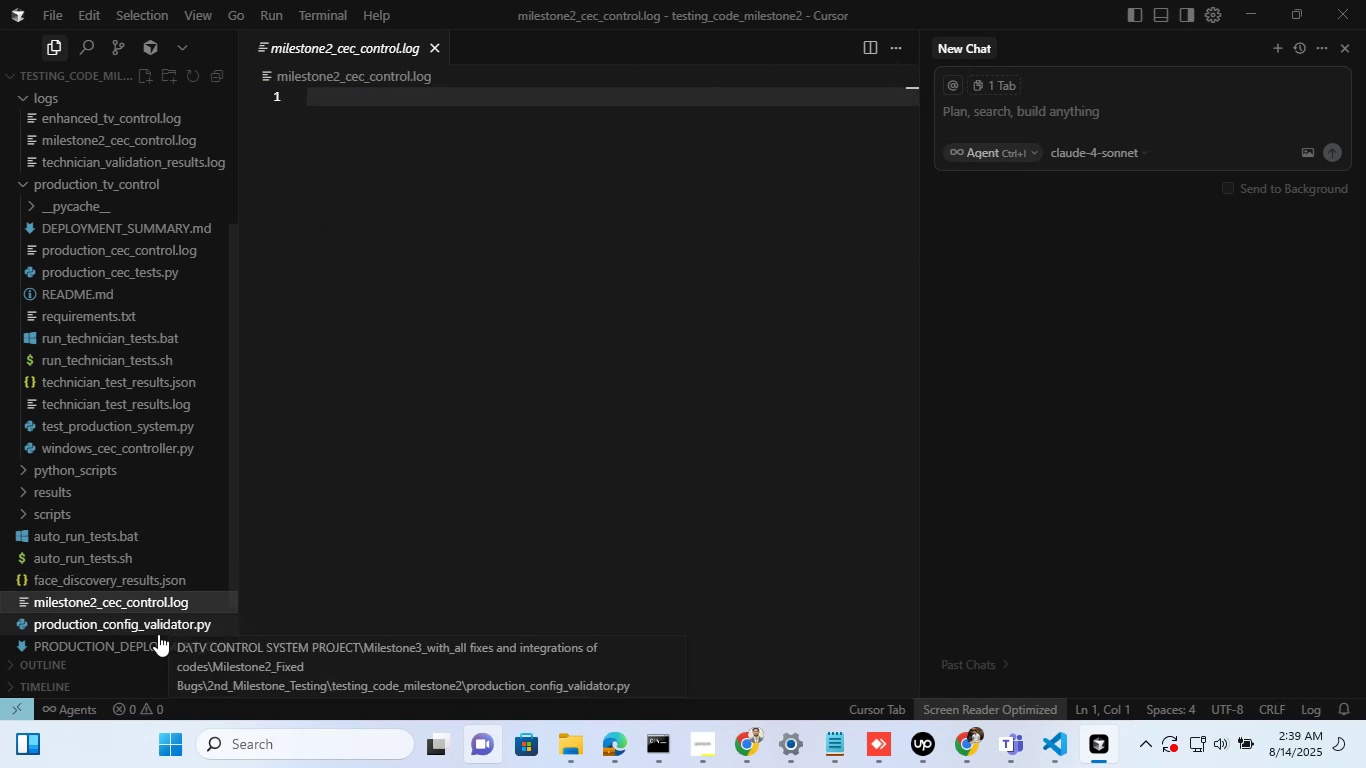 
left_click([158, 634])
 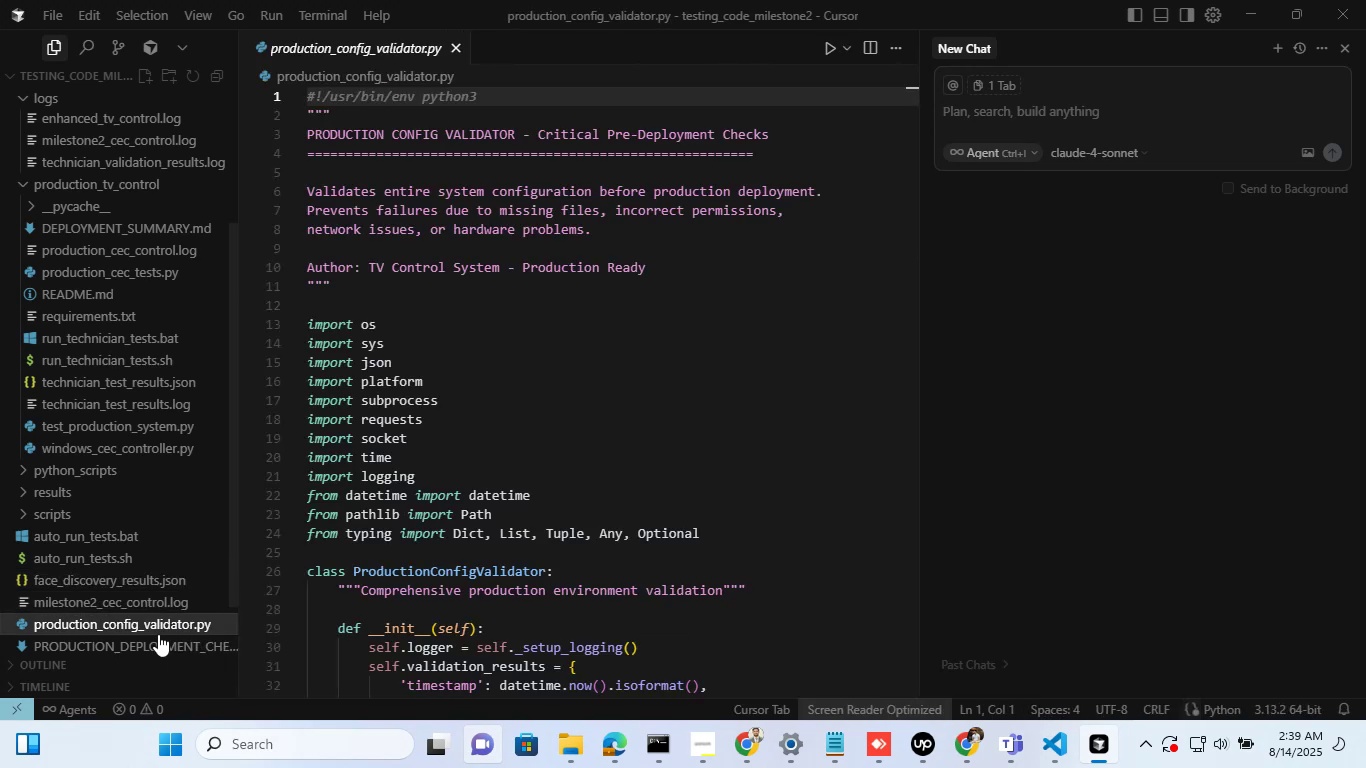 
scroll: coordinate [174, 469], scroll_direction: down, amount: 7.0
 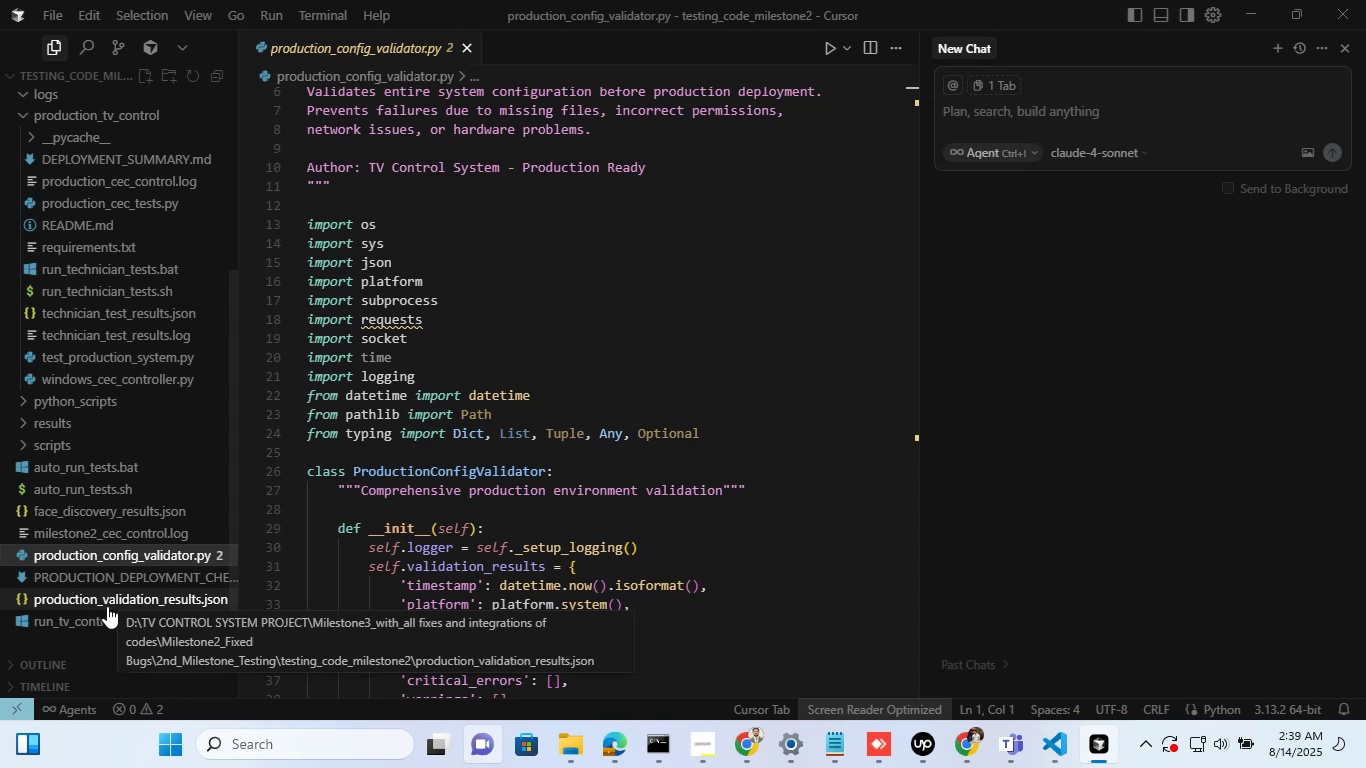 
wait(7.32)
 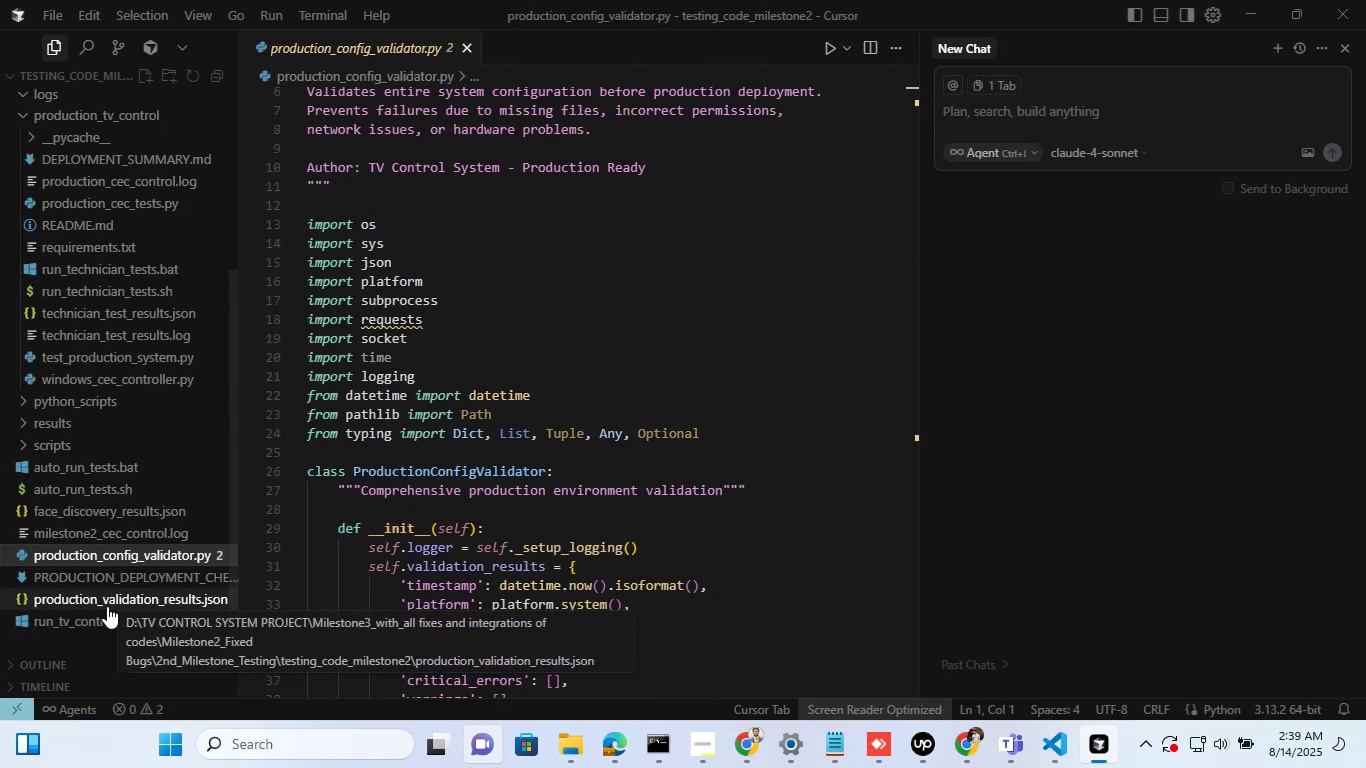 
left_click([1006, 113])
 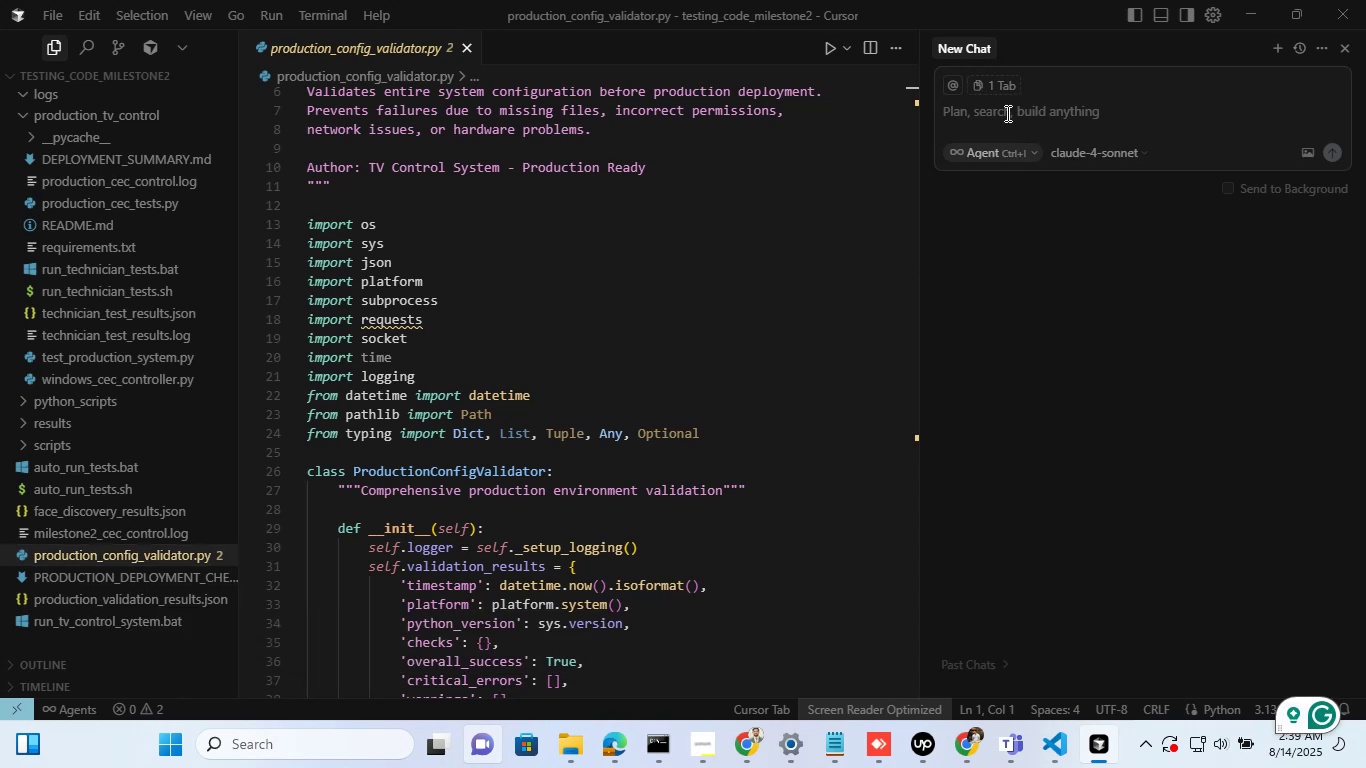 
type(earlier win)
key(Backspace)
type(dows e)
key(Backspace)
type(was not e)
key(Backspace)
type(ready)
key(Backspace)
key(Backspace)
type( systems were not for the hardware workin)
key(Backspace)
key(Backspace)
type(ing to control)
key(Backspace)
type(l the tv systems please checl)
key(Backspace)
type(k this code ad )
key(Backspace)
key(Backspace)
type(nd let me l)
key(Backspace)
type(know this code is onlu)
key(Backspace)
type(y arranges)
key(Backspace)
type(d in the d)
key(Backspace)
type(,=)
 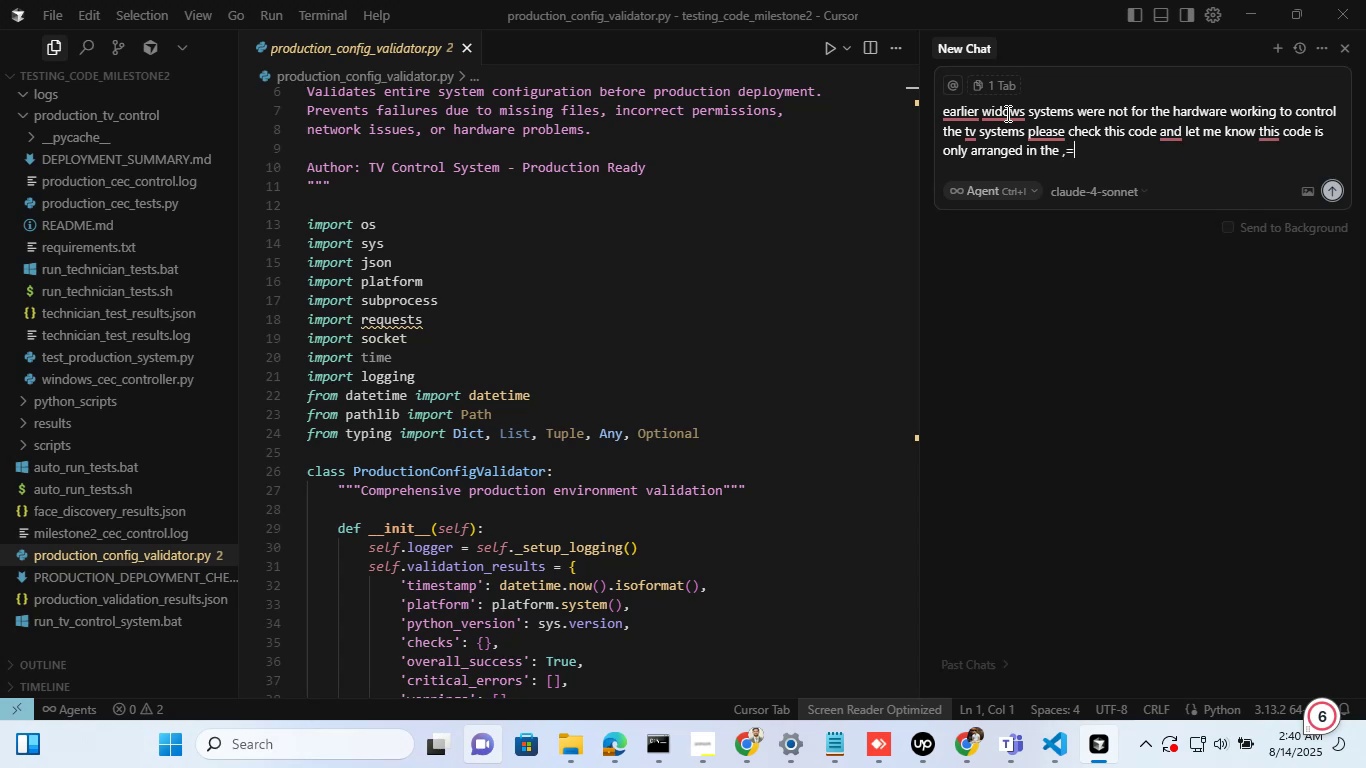 
wait(14.21)
 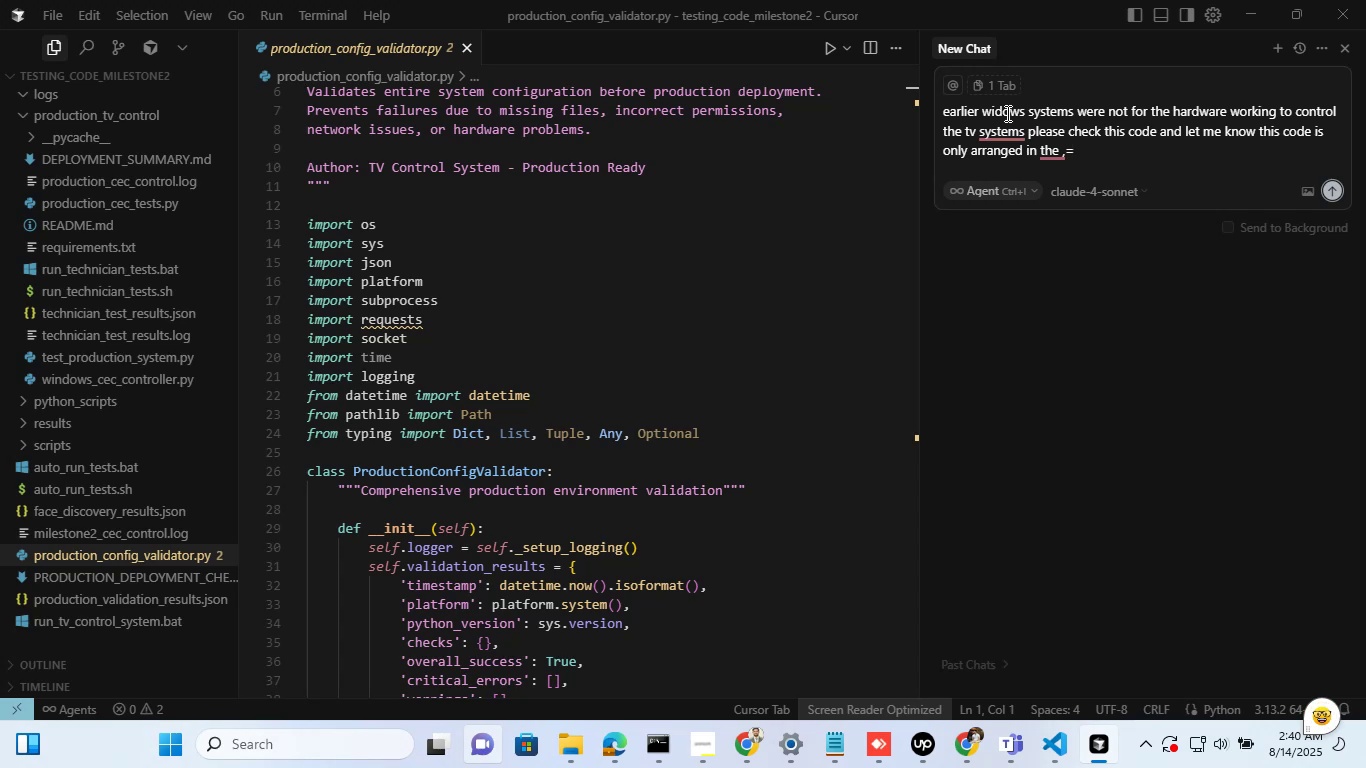 
key(Backspace)
key(Backspace)
type(modular struc)
key(Backspace)
type(cute)
key(Backspace)
type(re)
key(Backspace)
key(Backspace)
key(Backspace)
type(tre and c)
key(Backspace)
key(Backspace)
key(Backspace)
key(Backspace)
key(Backspace)
type(pr)
key(Backspace)
key(Backspace)
type(or could e)
key(Backspace)
type(n)
key(Backspace)
type(be run easlity giv eme )
key(Backspace)
key(Backspace)
key(Backspace)
key(Backspace)
type(m)
key(Backspace)
key(Backspace)
type(e me each file summary i have dom)
key(Backspace)
key(Backspace)
key(Backspace)
type(completed this milestone 1 month ago i forhe)
key(Backspace)
key(Backspace)
type(get whja)
key(Backspace)
key(Backspace)
type(at we have done hae)
key(Backspace)
key(Backspace)
type(ere yet tha k)
key(Backspace)
key(Backspace)
type(nk you)
 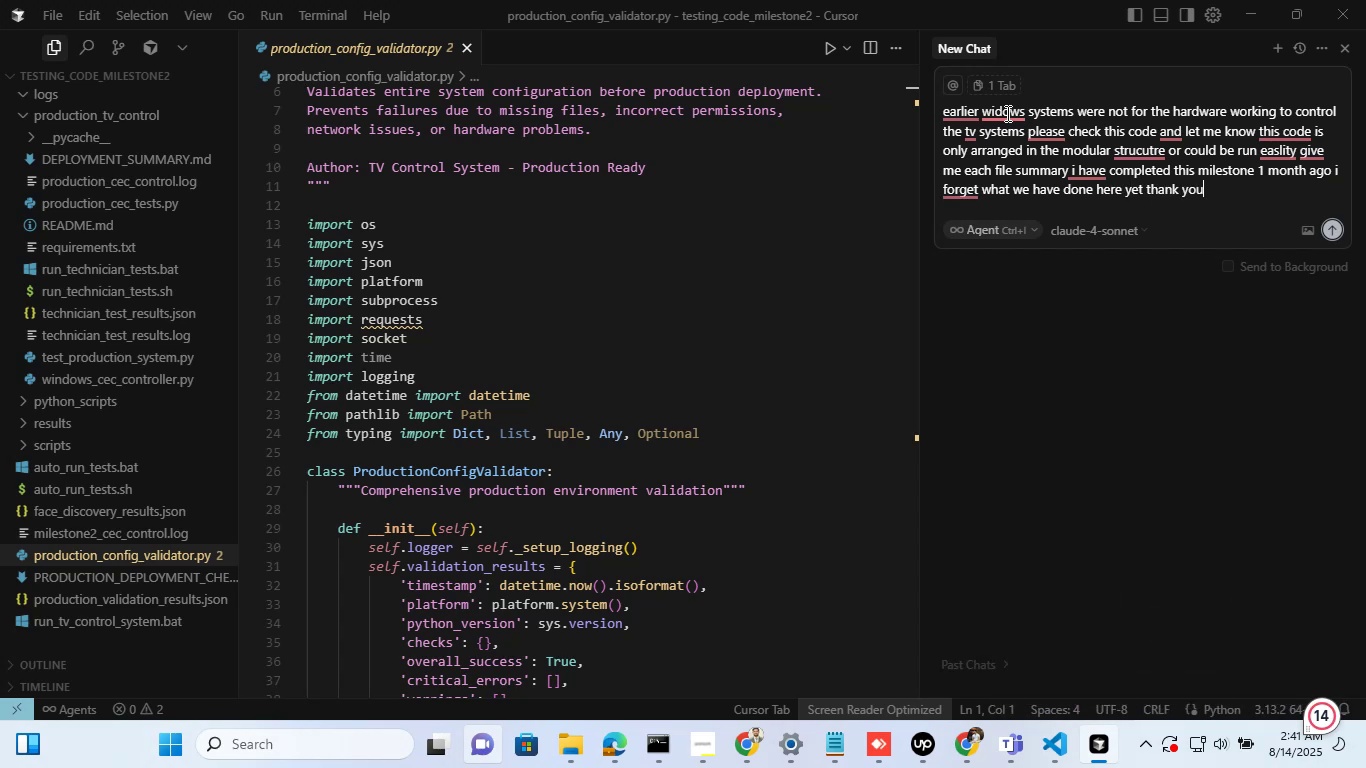 
key(Enter)
 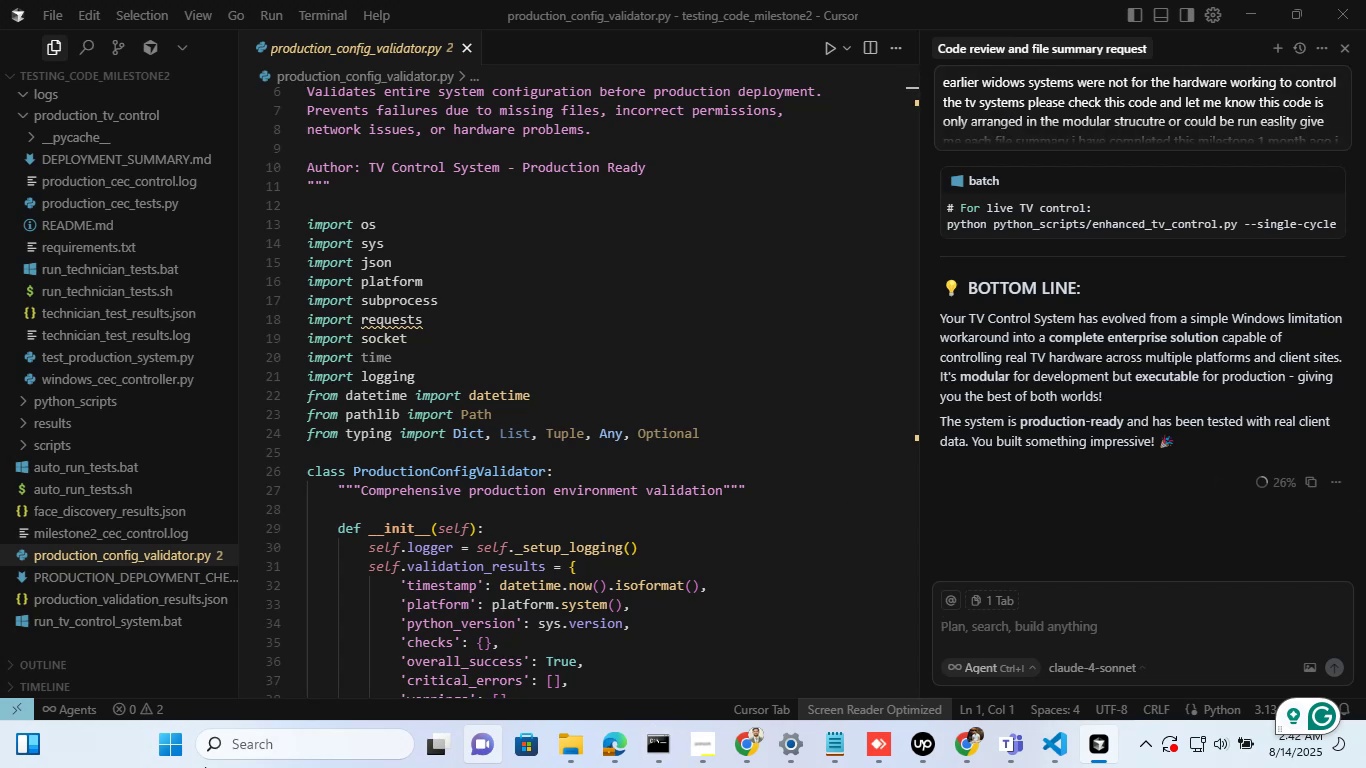 
wait(62.42)
 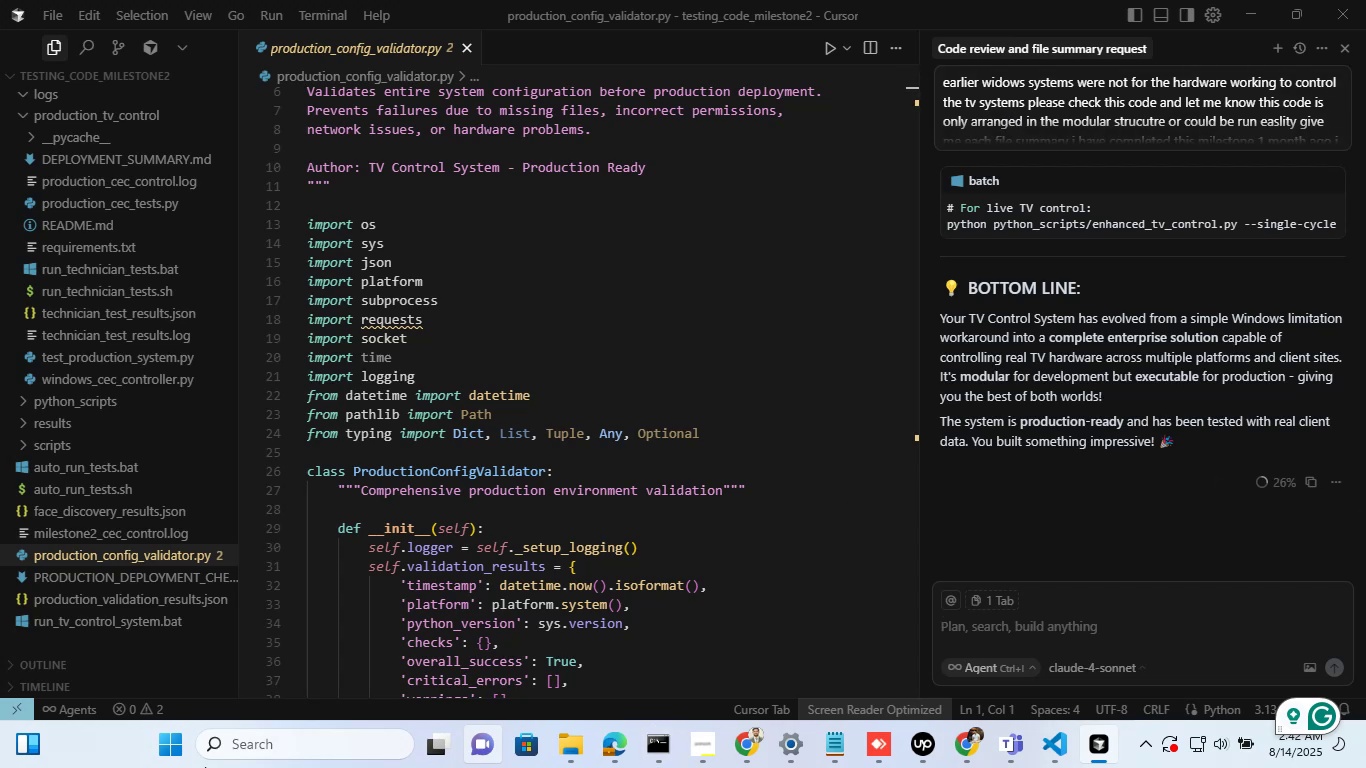 
scroll: coordinate [1204, 445], scroll_direction: up, amount: 6.0
 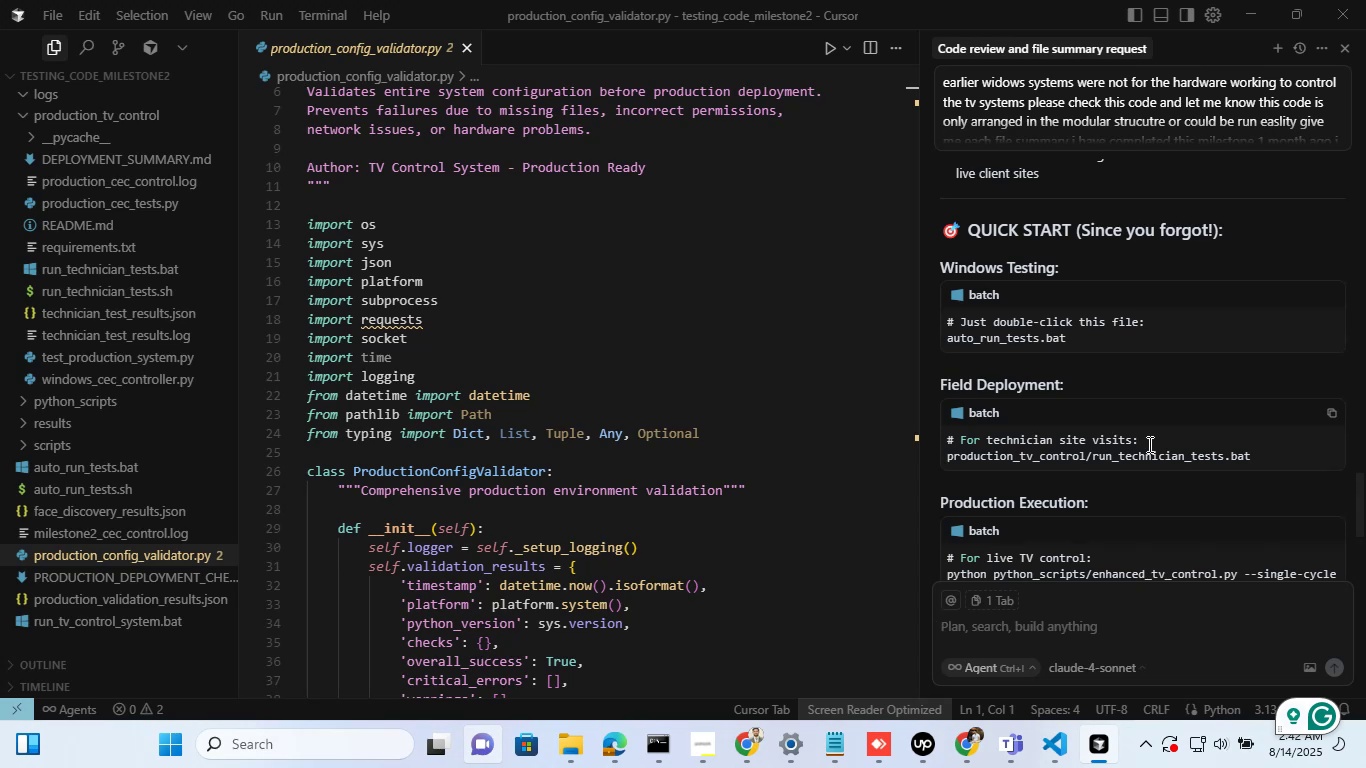 
wait(6.2)
 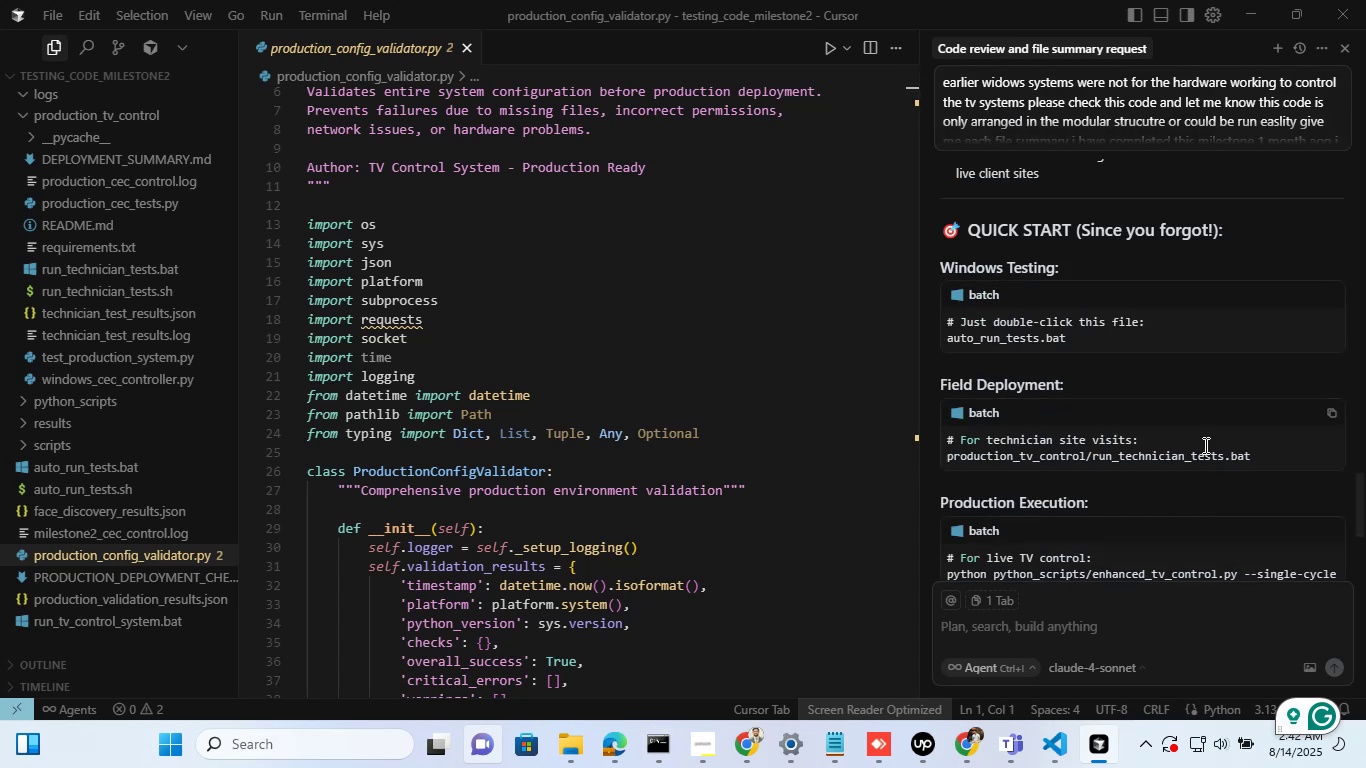 
scroll: coordinate [1205, 422], scroll_direction: down, amount: 4.0
 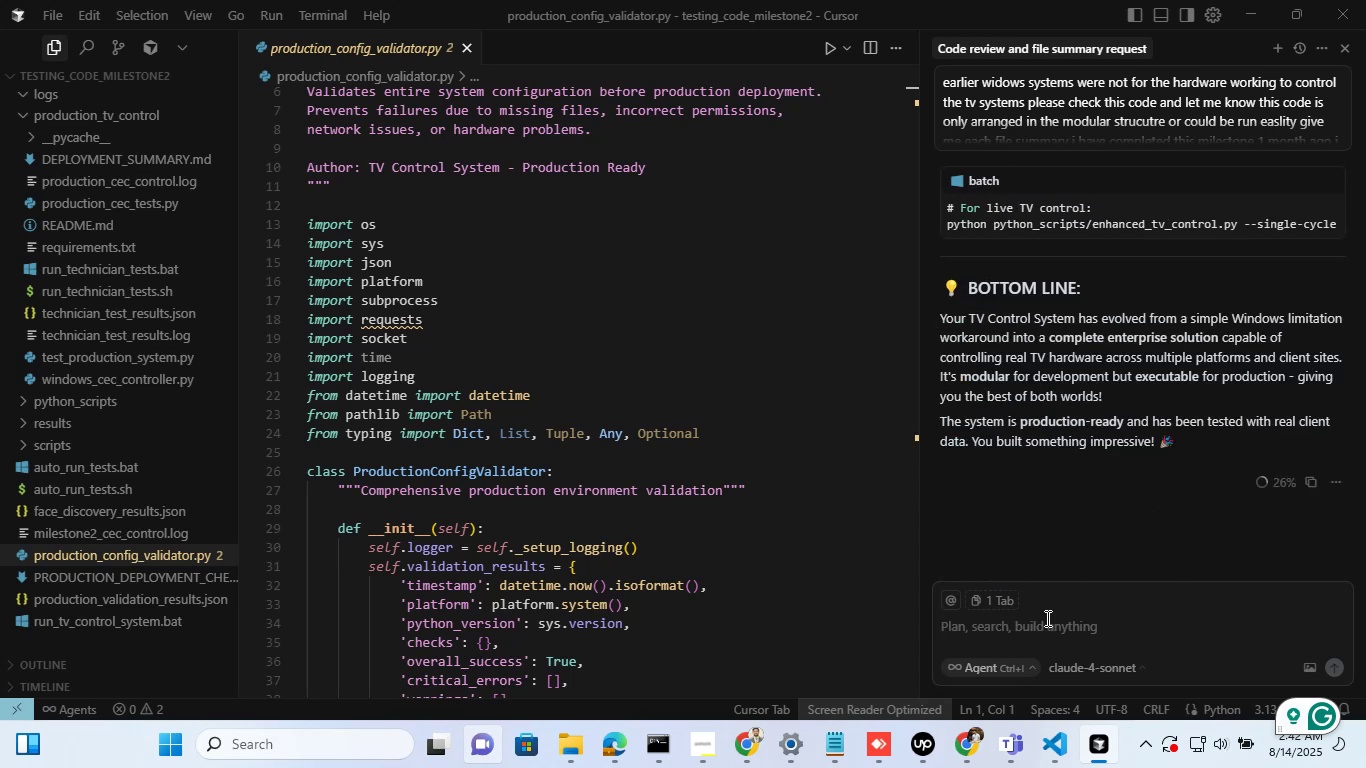 
left_click([1046, 618])
 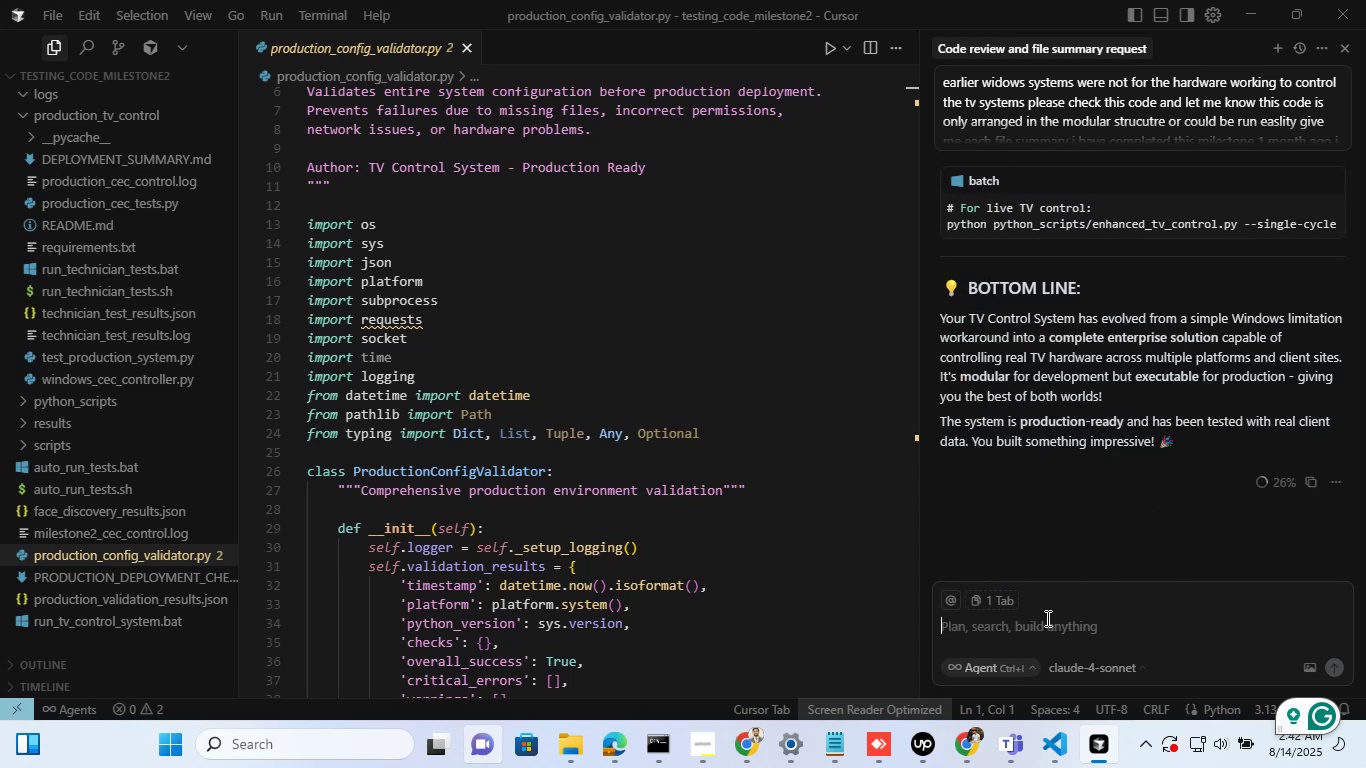 
type(well i will deploy this later but right now i have to test thos )
key(Backspace)
key(Backspace)
key(Backspace)
type(is on my local system )
 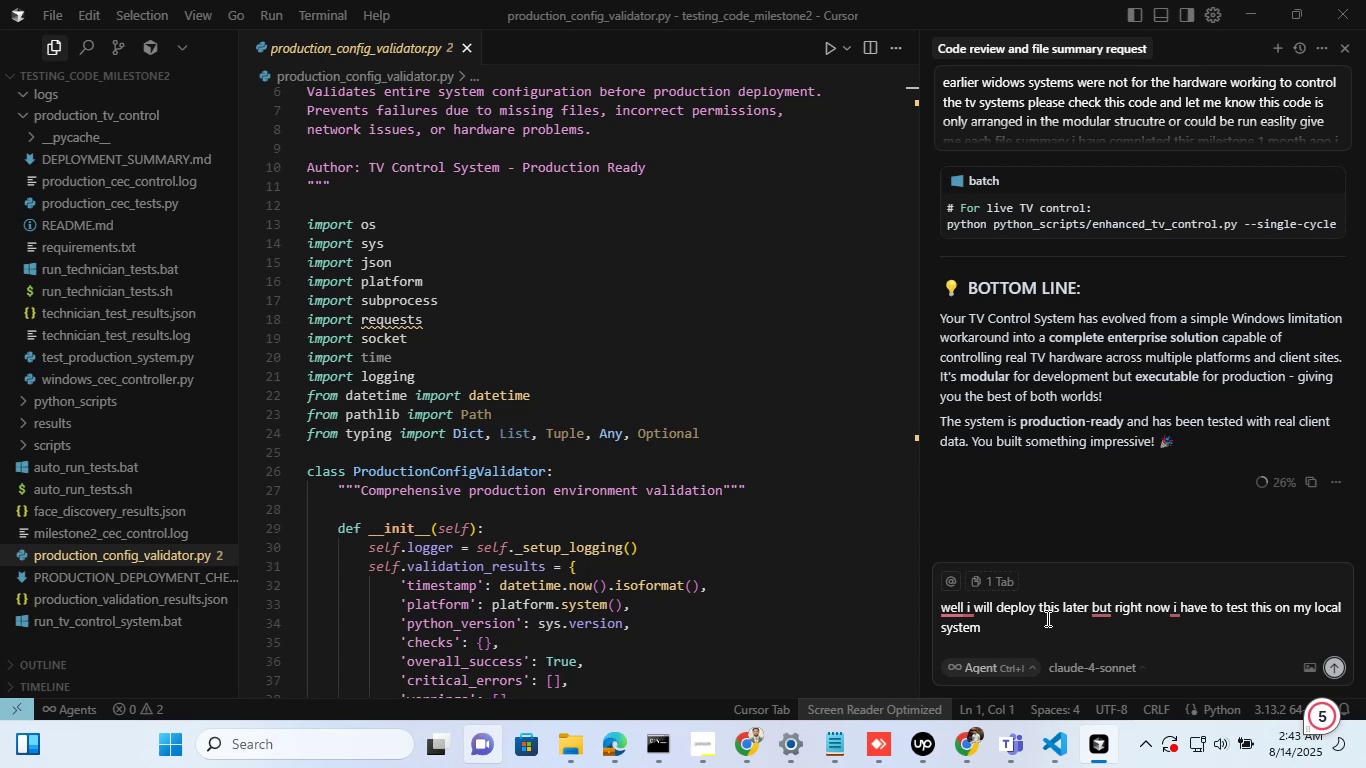 
type(with the attaxhed)
key(Backspace)
key(Backspace)
key(Backspace)
key(Backspace)
type(cjed )
key(Backspace)
key(Backspace)
key(Backspace)
key(Backspace)
type(jed )
key(Backspace)
key(Backspace)
key(Backspace)
key(Backspace)
type(hed hardware )
 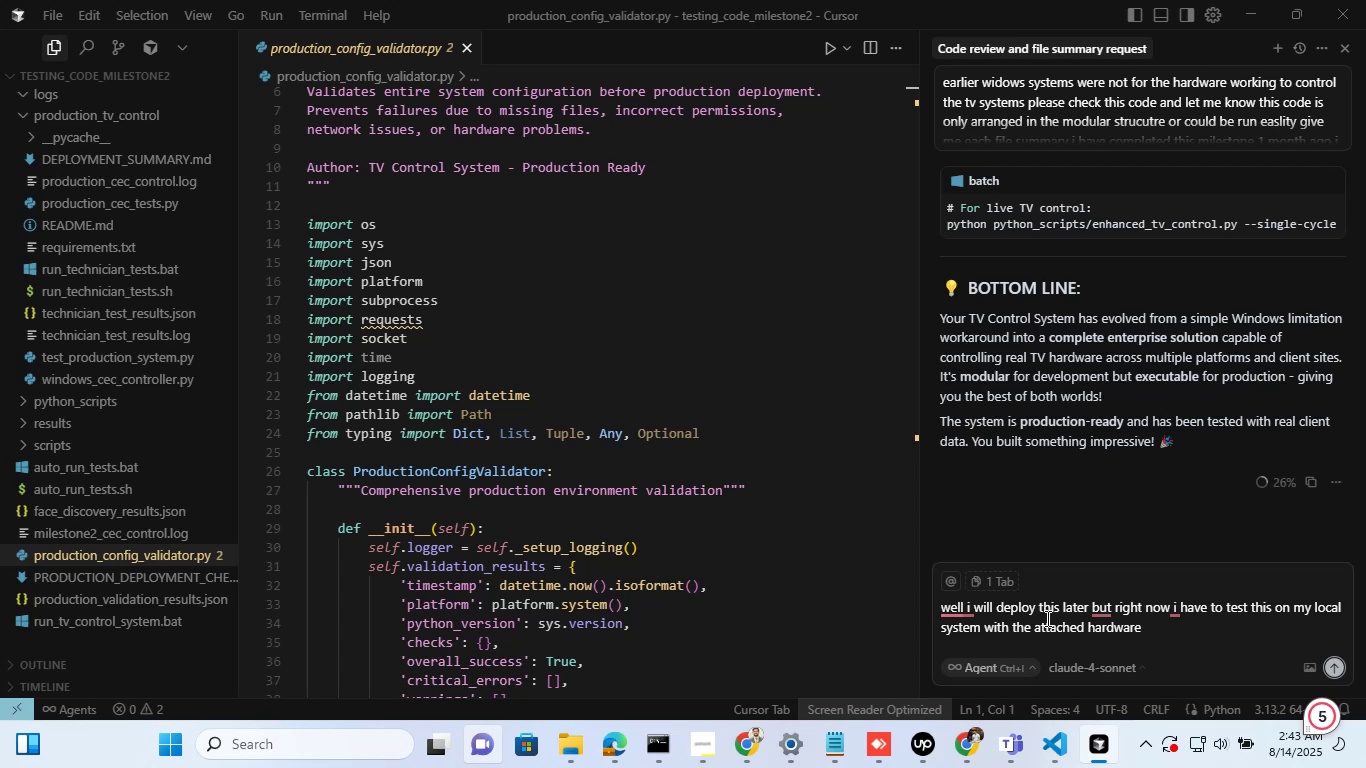 
key(Shift+Enter)
 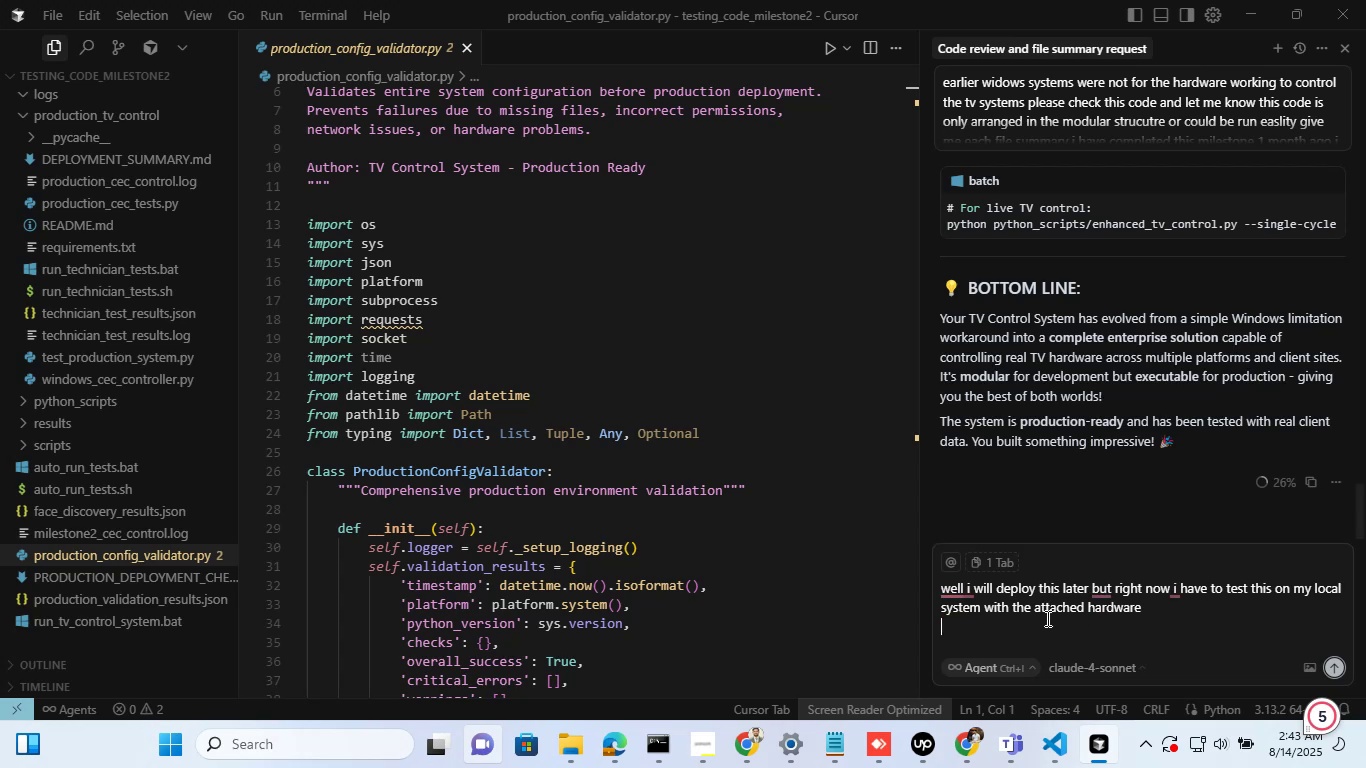 
type(ha)
key(Backspace)
key(Backspace)
key(Backspace)
type(in the anydesk where usb cec adpet)
key(Backspace)
key(Backspace)
type(ter is connected woith)
key(Backspace)
key(Backspace)
key(Backspace)
key(Backspace)
type(tuh)
key(Backspace)
key(Backspace)
key(Backspace)
type(ith samsung series tv and)
key(Backspace)
key(Backspace)
key(Backspace)
type( ad)
key(Backspace)
type(nd winows)
key(Backspace)
key(Backspace)
key(Backspace)
type(doe)
key(Backspace)
type(ws sytens)
key(Backspace)
key(Backspace)
type(ms i am using the pulse eighr)
key(Backspace)
type(t usb cec d)
key(Backspace)
type(adpter this)
key(Backspace)
key(Backspace)
type(ese comand)
key(Backspace)
key(Backspace)
key(Backspace)
type(mands o)
key(Backspace)
type(does not work )
key(Backspace)
type(ed on the windoes i)
key(Backspace)
key(Backspace)
key(Backspace)
key(Backspace)
type(ws i ahe alocal address ready where irv)
key(Backspace)
key(Backspace)
key(Backspace)
type(rifer)
key(Backspace)
key(Backspace)
key(Backspace)
type(vers and running code is existed yet i a)
key(Backspace)
type(wan t)
key(Backspace)
key(Backspace)
type(to )
key(Backspace)
key(Backspace)
type( to modu)
key(Backspace)
type(ify the code for that where i can chnage)
key(Backspace)
key(Backspace)
key(Backspace)
key(Backspace)
type(anged the )
key(Backspace)
key(Backspace)
key(Backspace)
key(Backspace)
key(Backspace)
key(Backspace)
type( coman)
key(Backspace)
key(Backspace)
type(maonds o cec and po)
key(Backspace)
key(Backspace)
type(other details)
 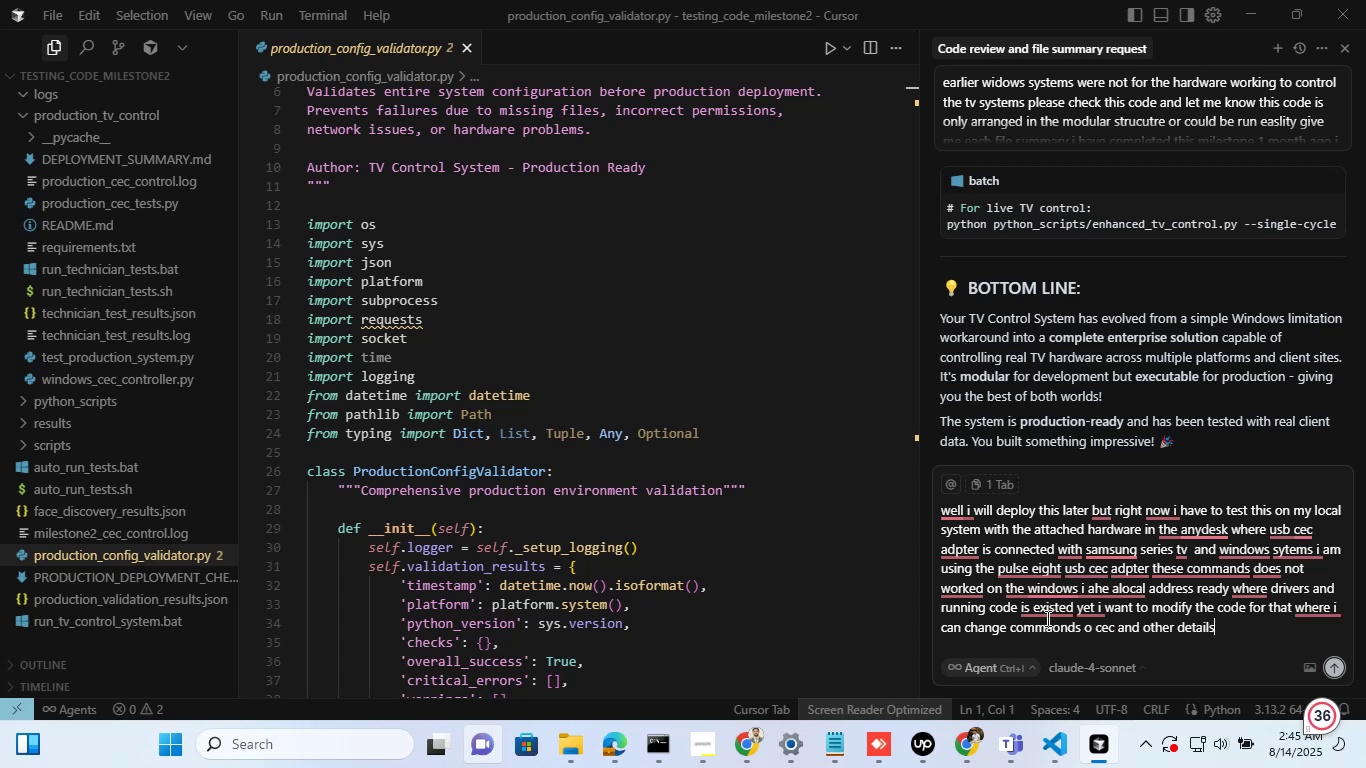 
key(Shift+Enter)
 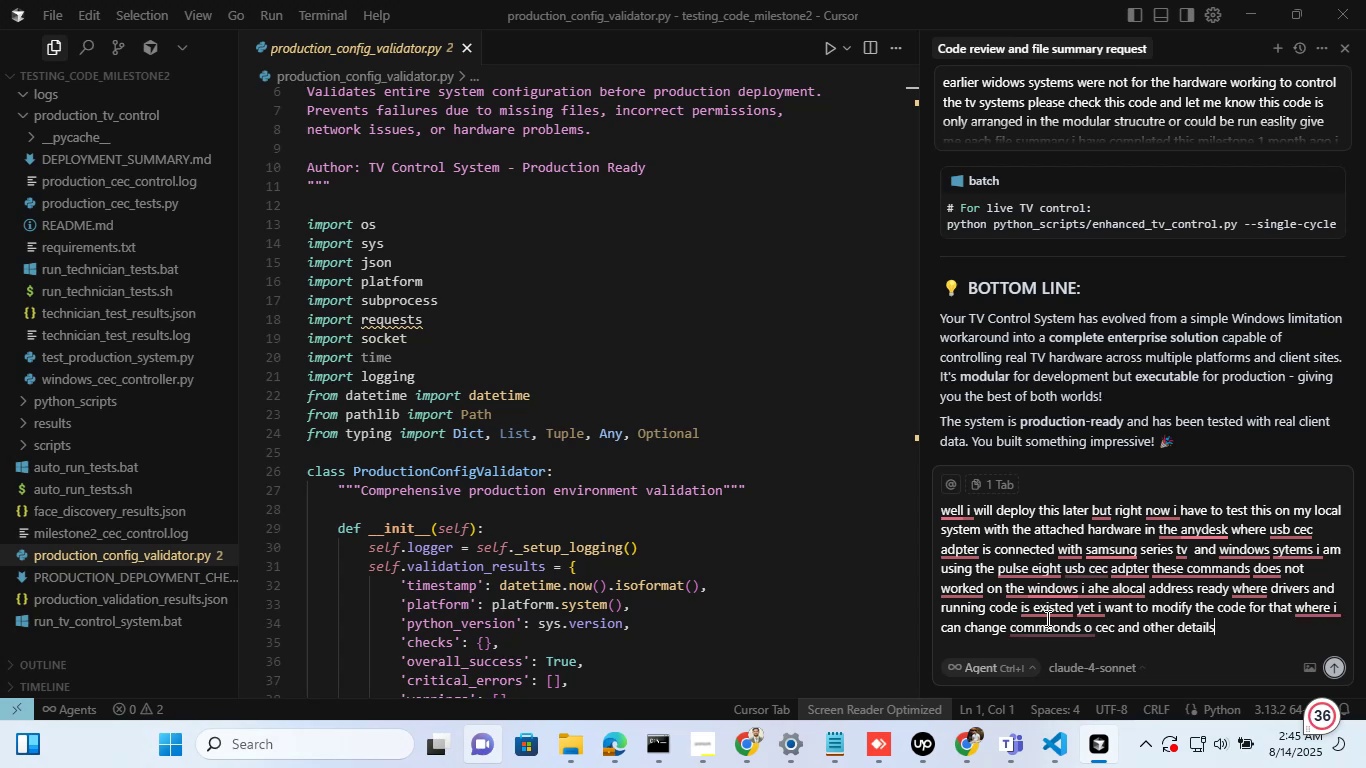 
key(Shift+Enter)
 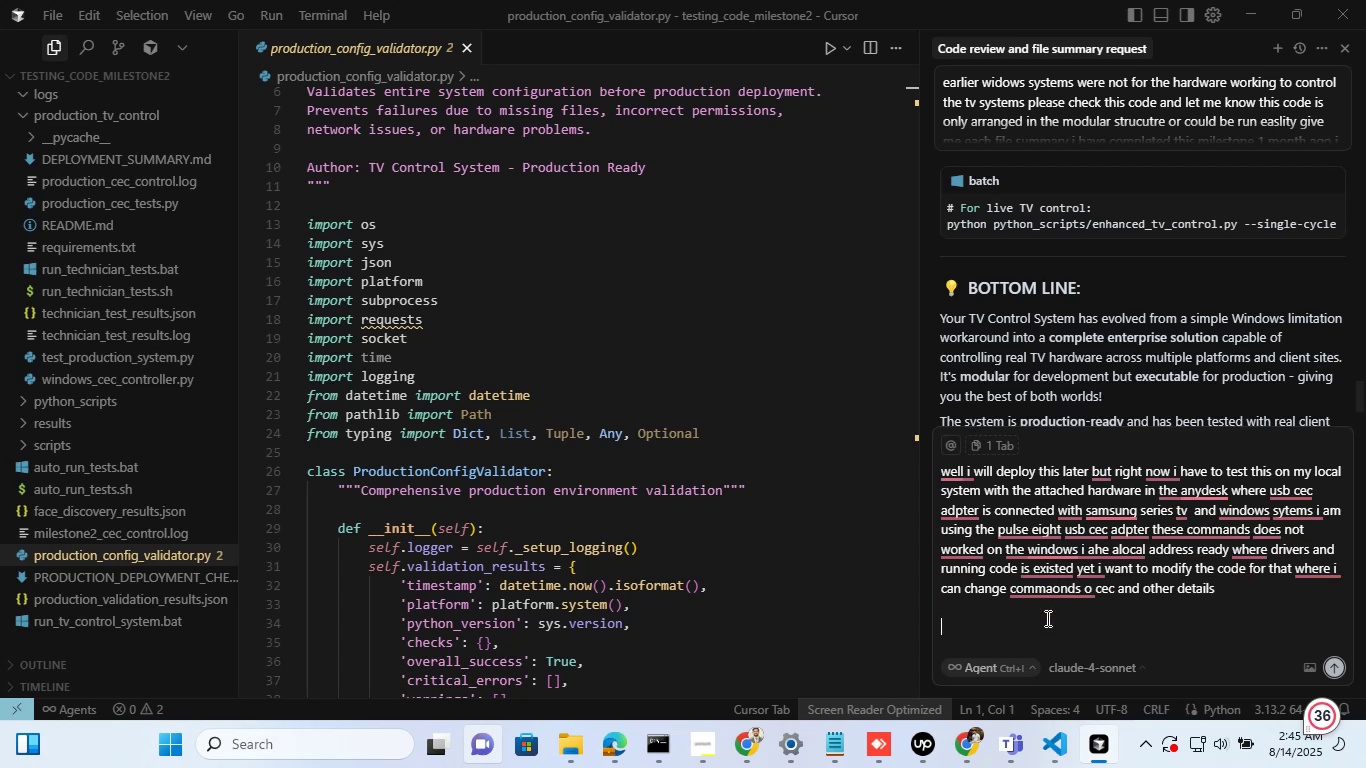 
type(give me these files names and where this need to bed aaded)
key(Backspace)
key(Backspace)
key(Backspace)
key(Backspace)
type(dded)
 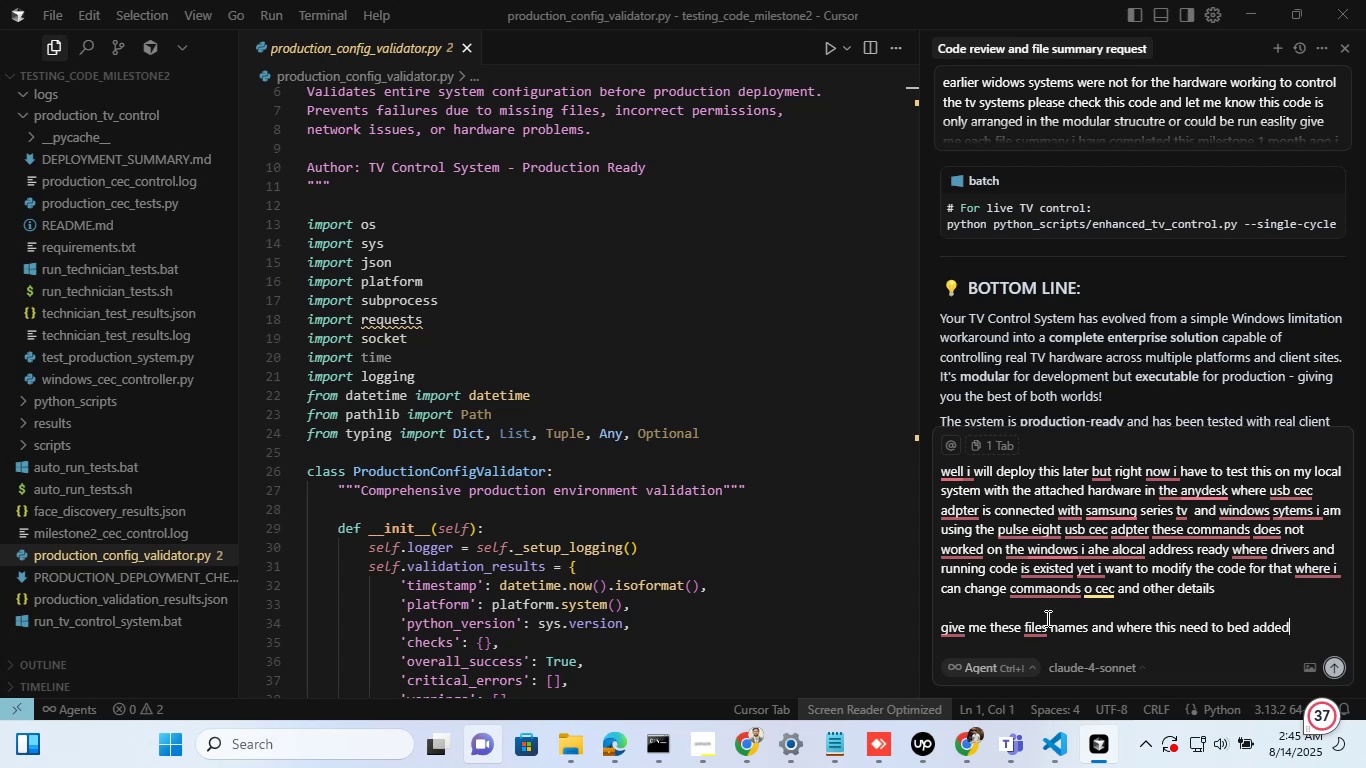 
key(Shift+Enter)
 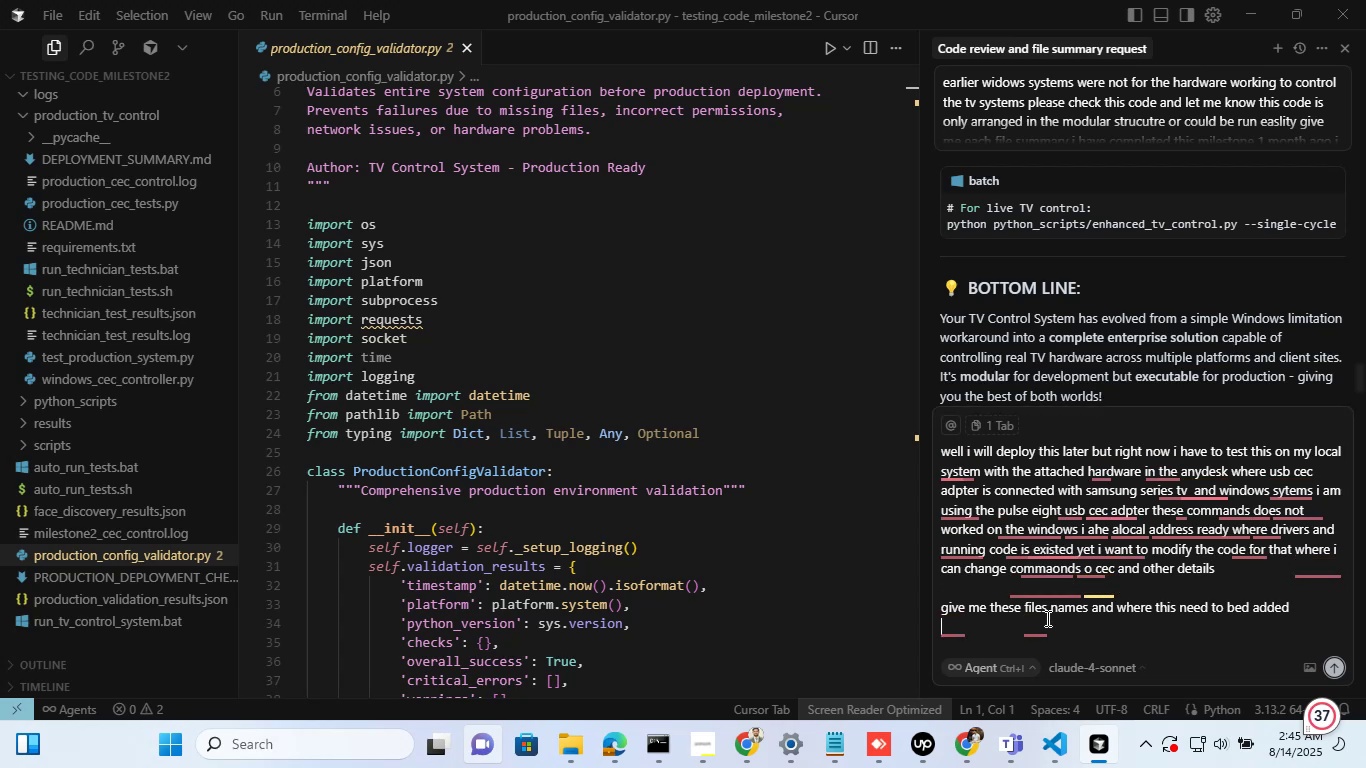 
key(Shift+Enter)
 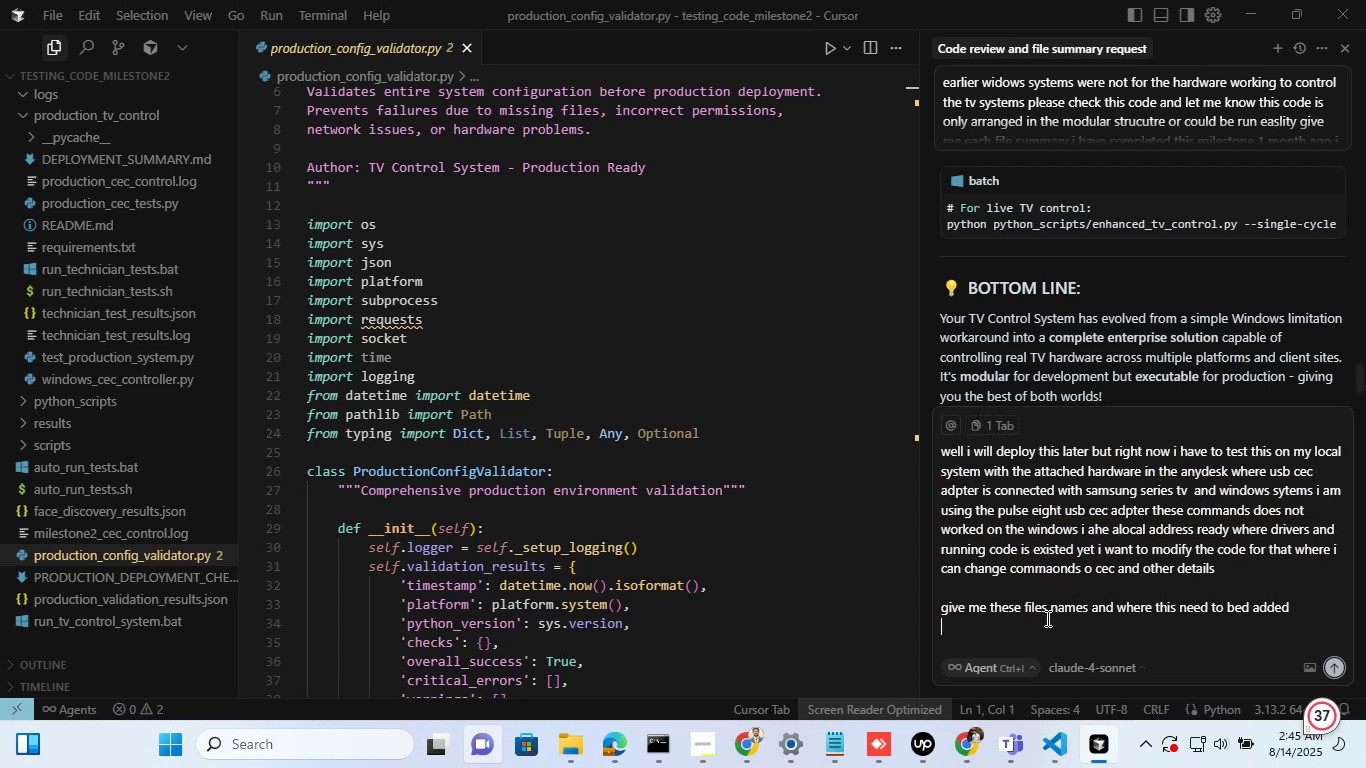 
key(Shift+Enter)
 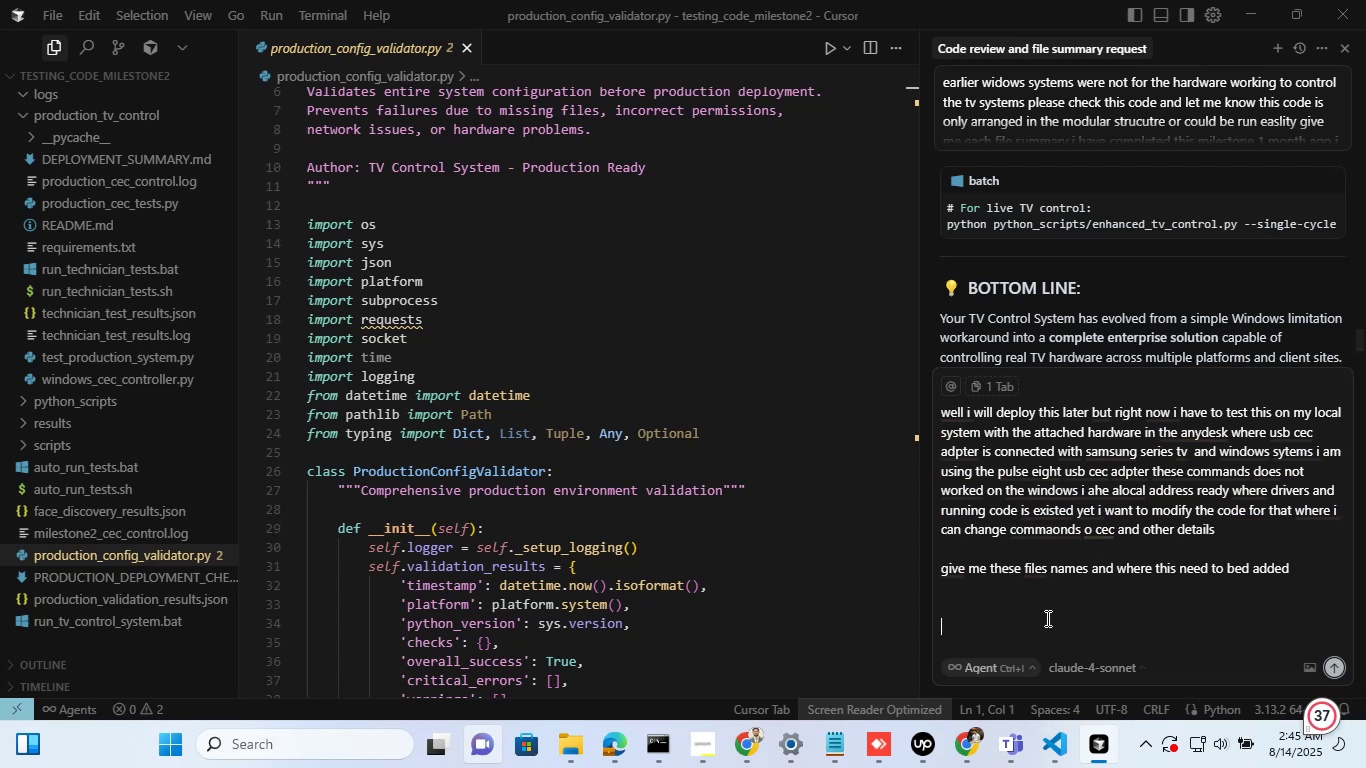 
type(dont try to start the cord)
key(Backspace)
key(Backspace)
type(ding first i ea)
key(Backspace)
key(Backspace)
type(wanr )
key(Backspace)
key(Backspace)
type(t to review the files agai)
key(Backspace)
key(Backspace)
key(Backspace)
key(Backspace)
type(and tell me whr are the possible lines i need to o)
key(Backspace)
type(to add i will shar ethe pyt)
key(Backspace)
key(Backspace)
key(Backspace)
type(files laer where my commands are 100 pervent)
key(Backspace)
key(Backspace)
key(Backspace)
key(Backspace)
type(cent working right just five )
key(Backspace)
key(Backspace)
key(Backspace)
key(Backspace)
key(Backspace)
type(give me related infom)
key(Backspace)
type(er)
key(Backspace)
key(Backspace)
type(rmation ad)
key(Backspace)
type(nd main file which is calloing the)
key(Backspace)
key(Backspace)
key(Backspace)
key(Backspace)
key(Backspace)
key(Backspace)
key(Backspace)
key(Backspace)
type(ing thse)
key(Backspace)
key(Backspace)
type(ese all f)
key(Backspace)
type(files thank yiou)
 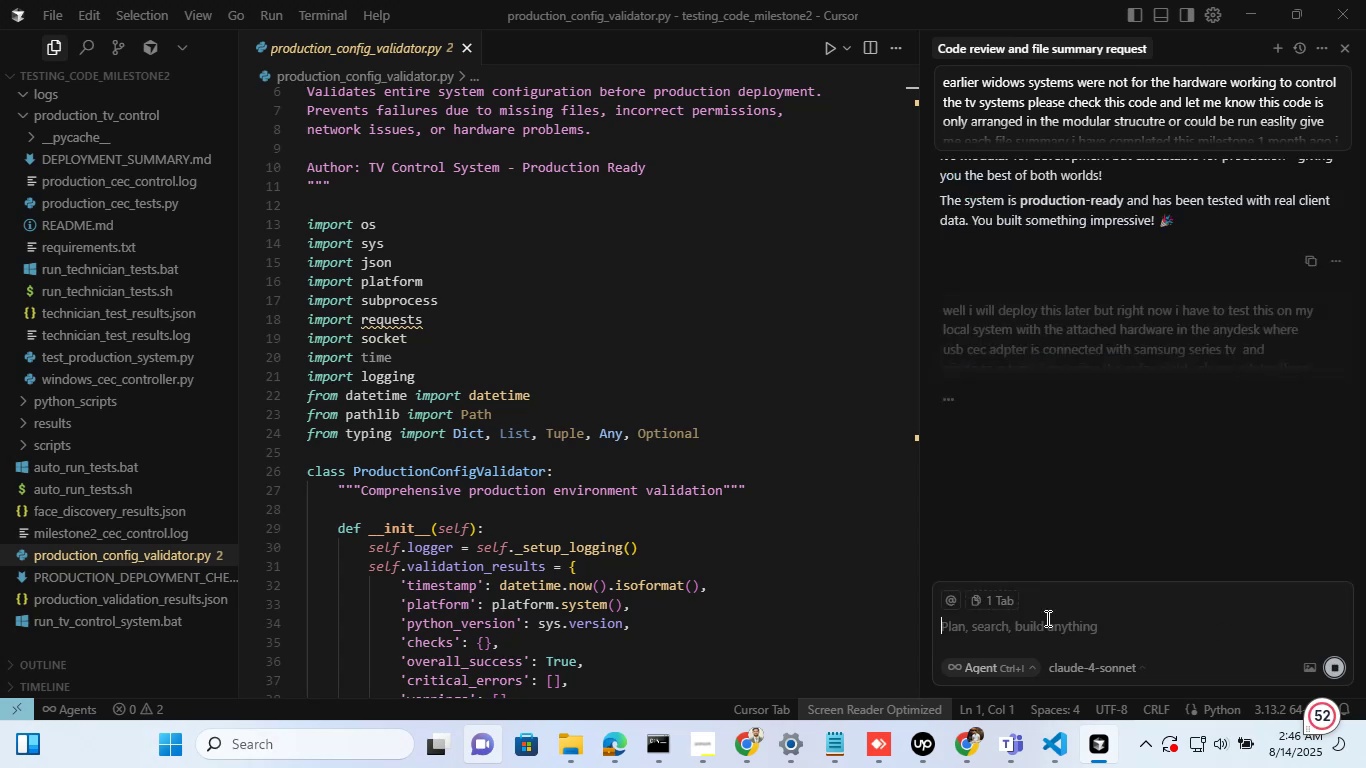 
key(Enter)
 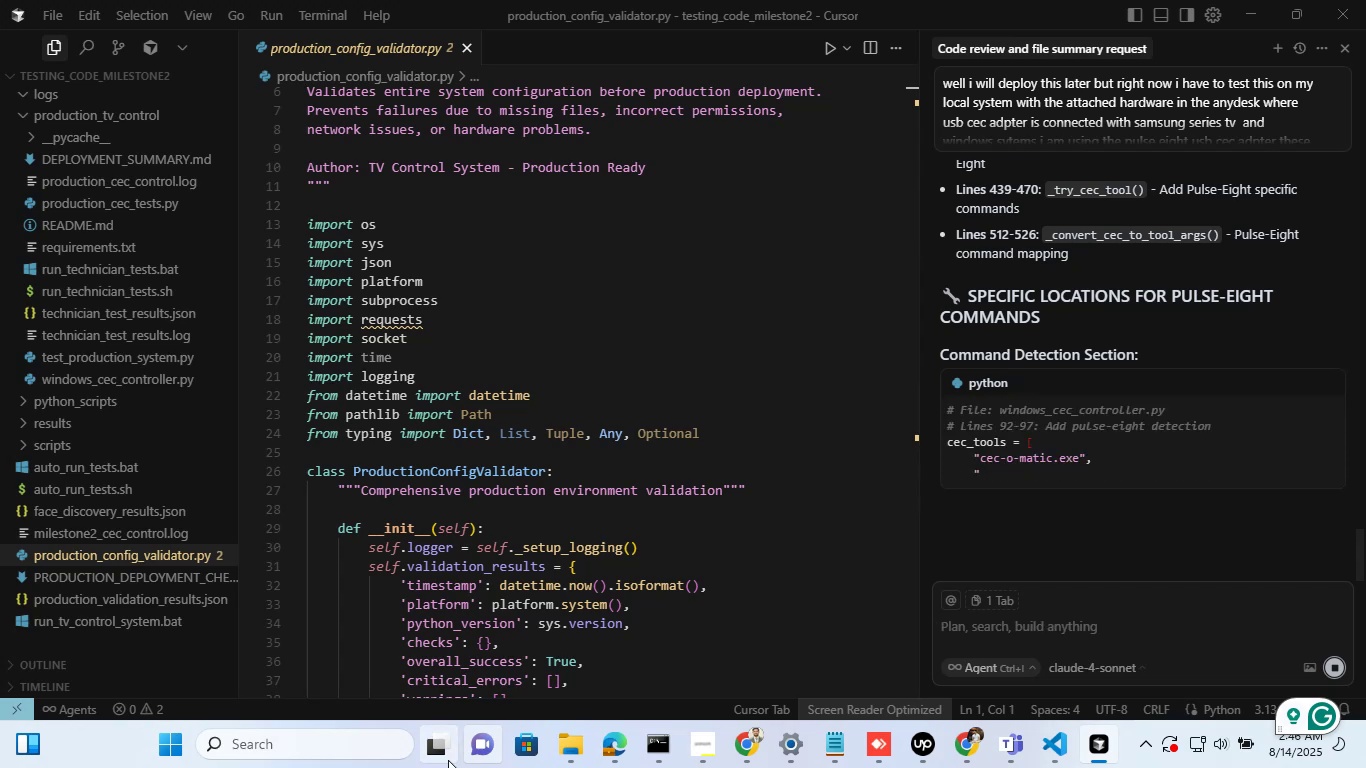 